 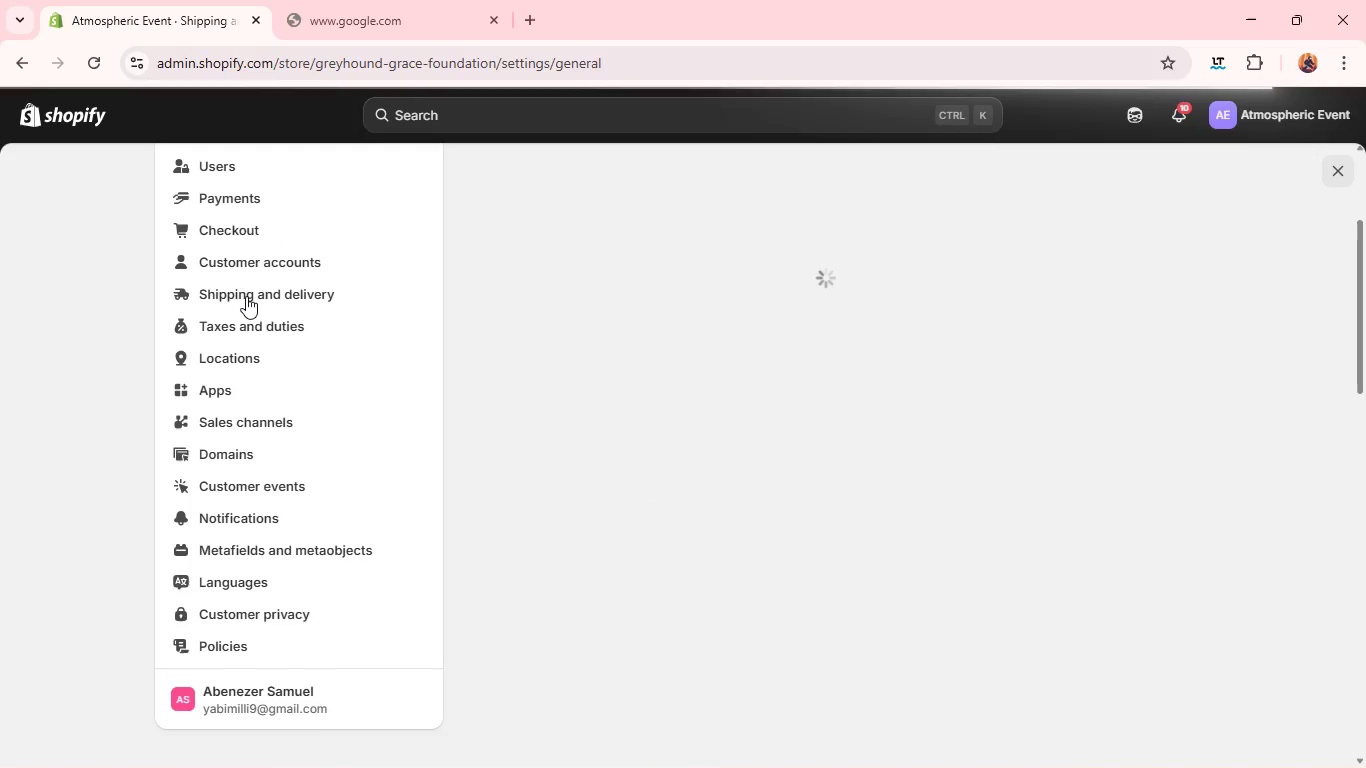 
left_click([235, 301])
 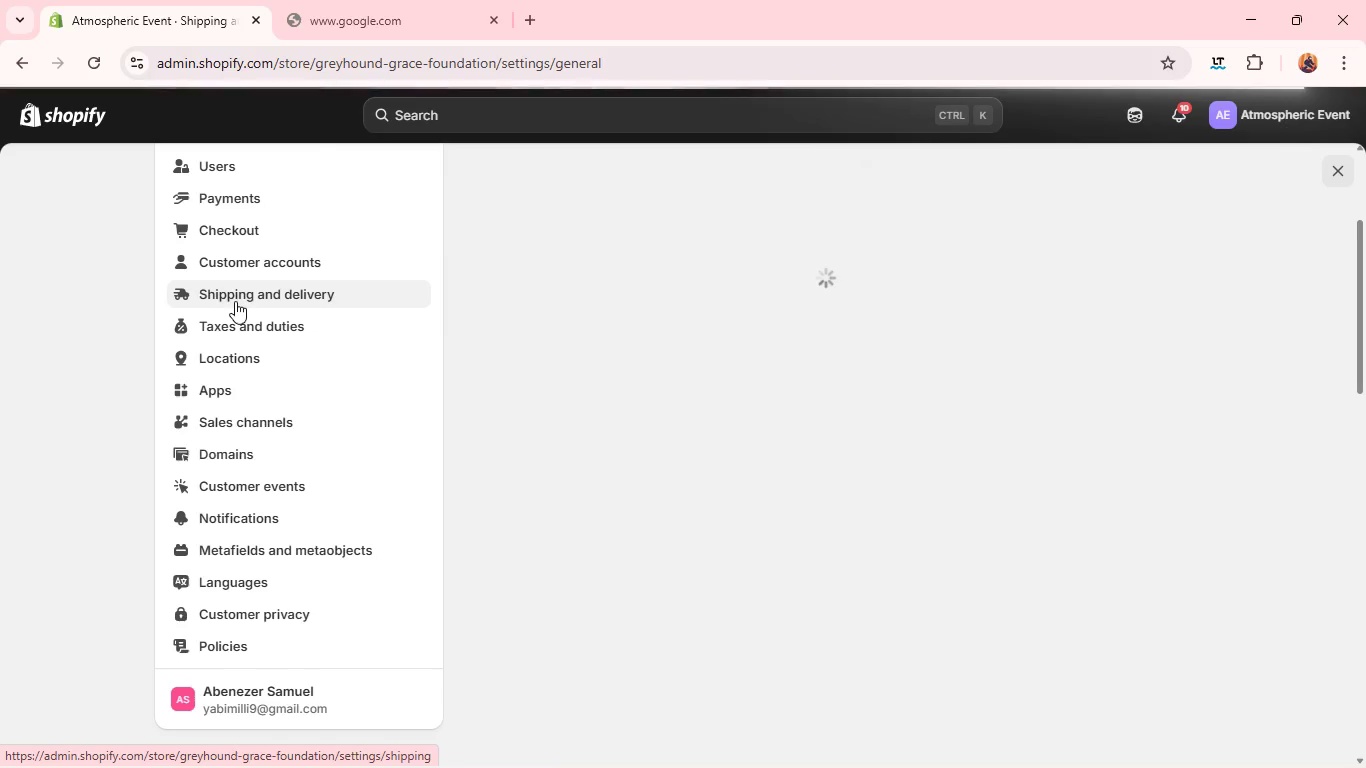 
wait(9.11)
 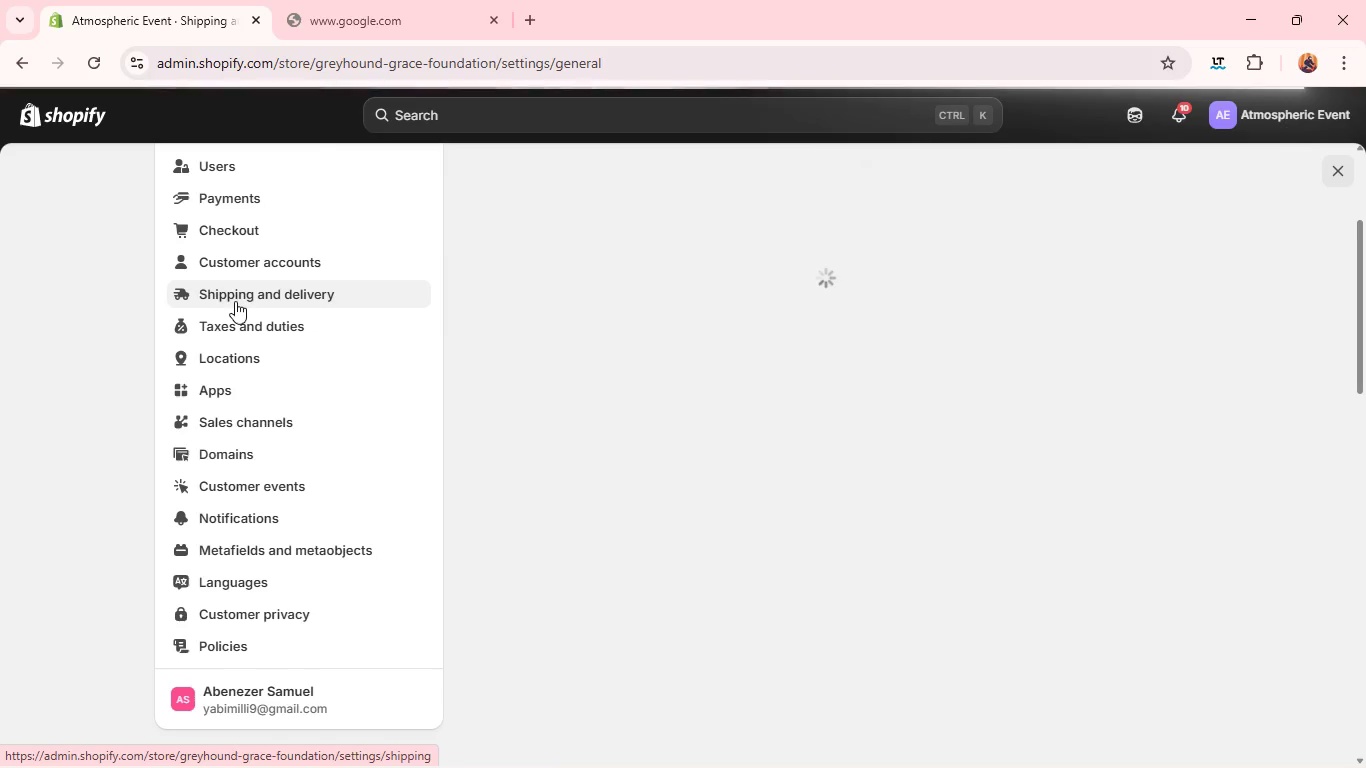 
mouse_move([679, 614])
 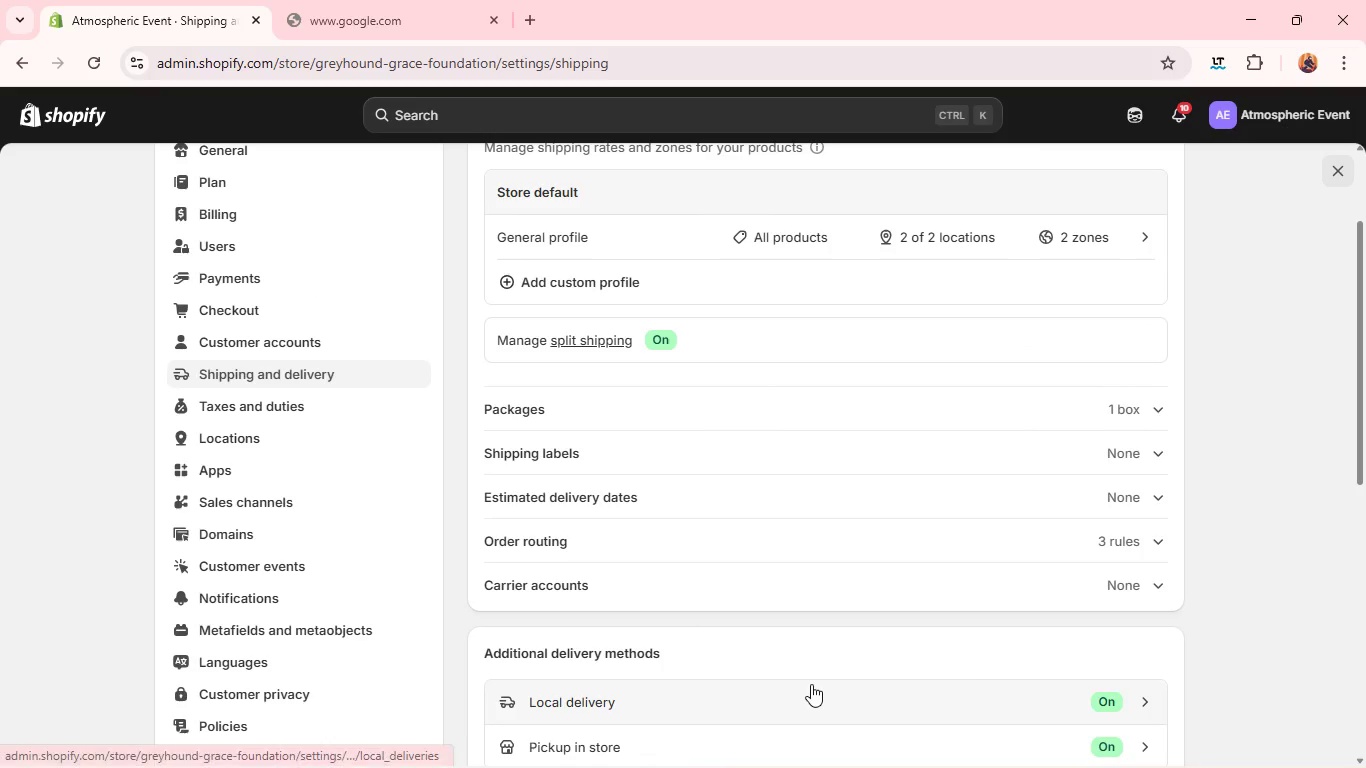 
left_click([1112, 695])
 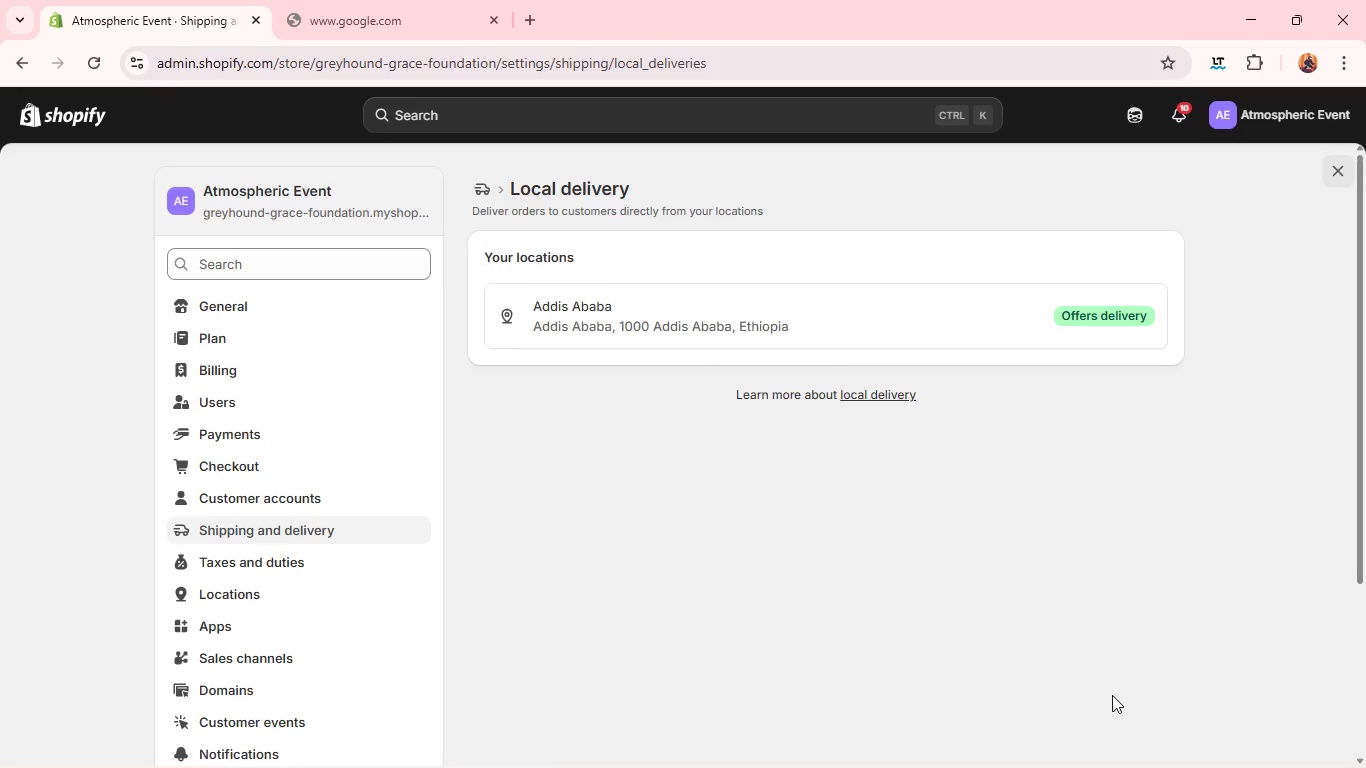 
wait(22.47)
 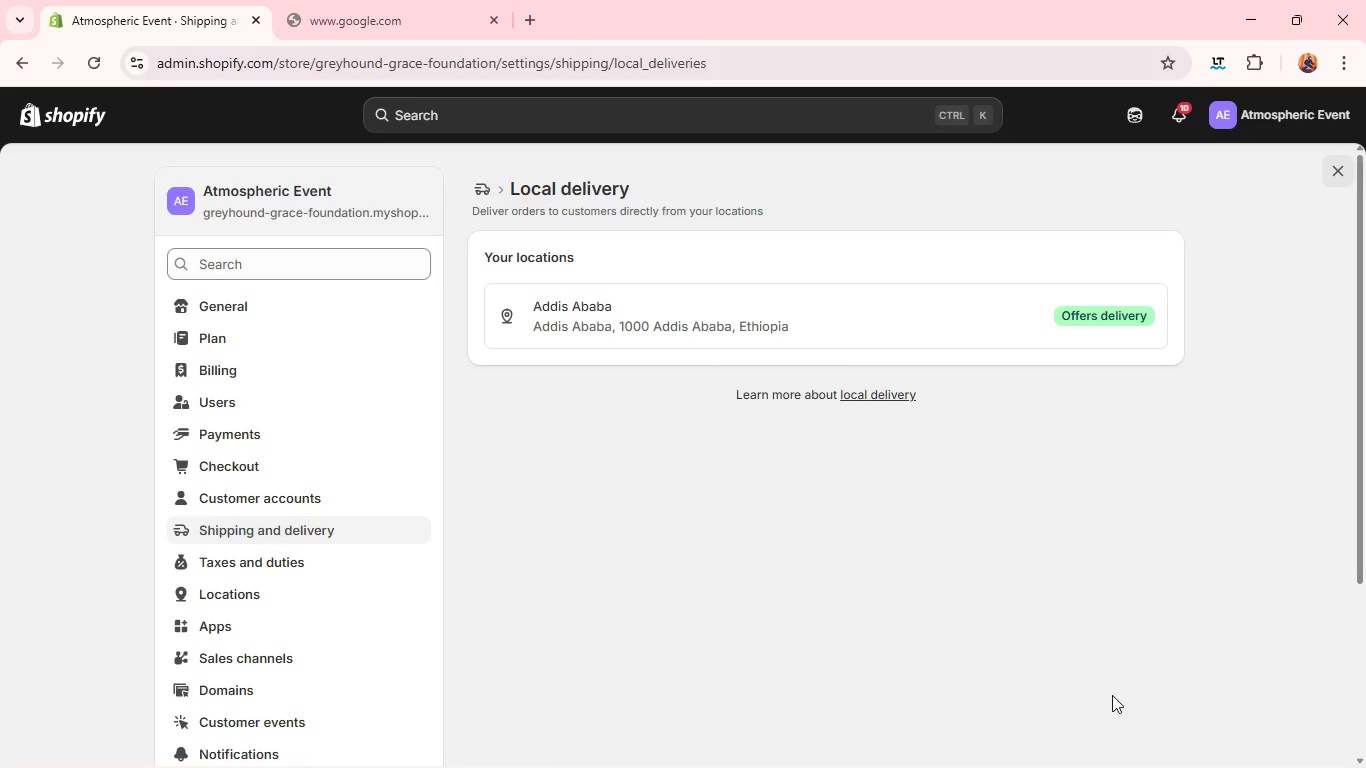 
left_click([1075, 311])
 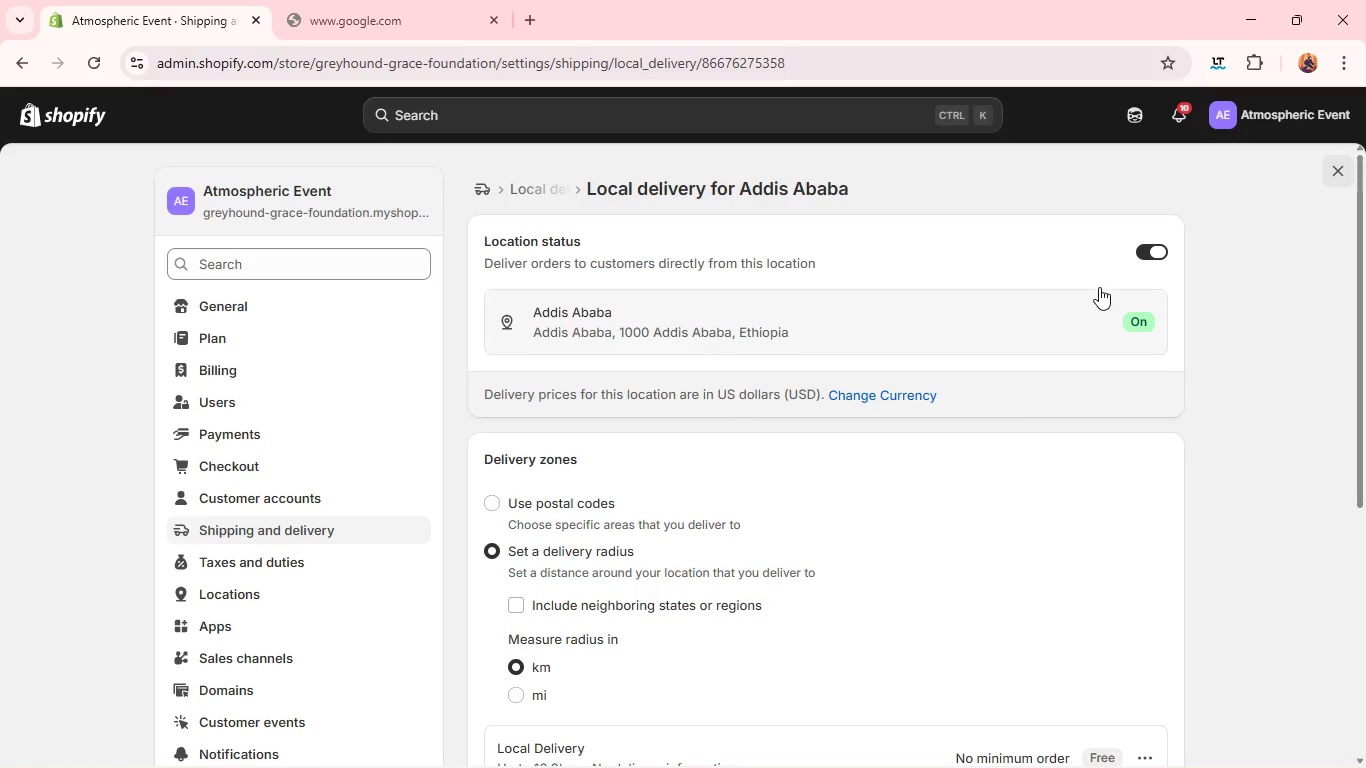 
left_click([1145, 240])
 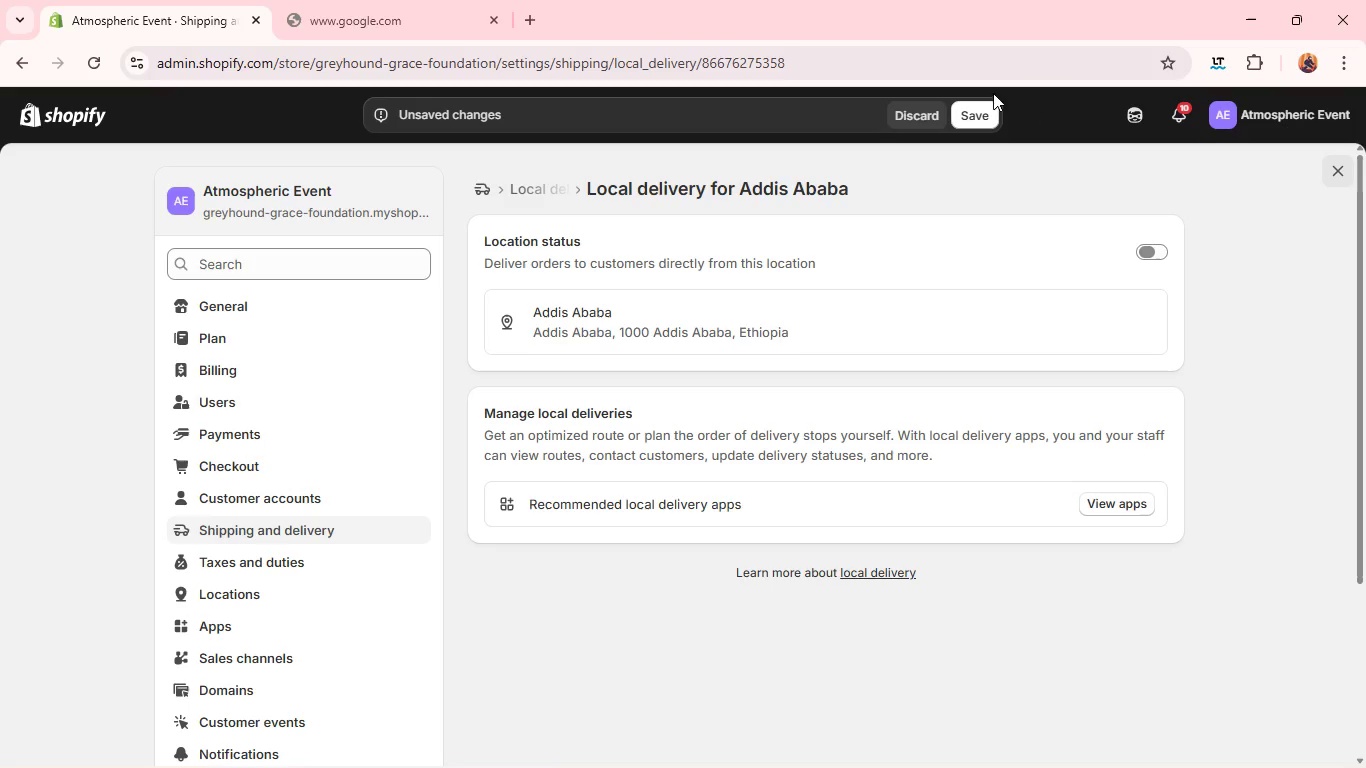 
left_click_drag(start_coordinate=[978, 95], to_coordinate=[973, 111])
 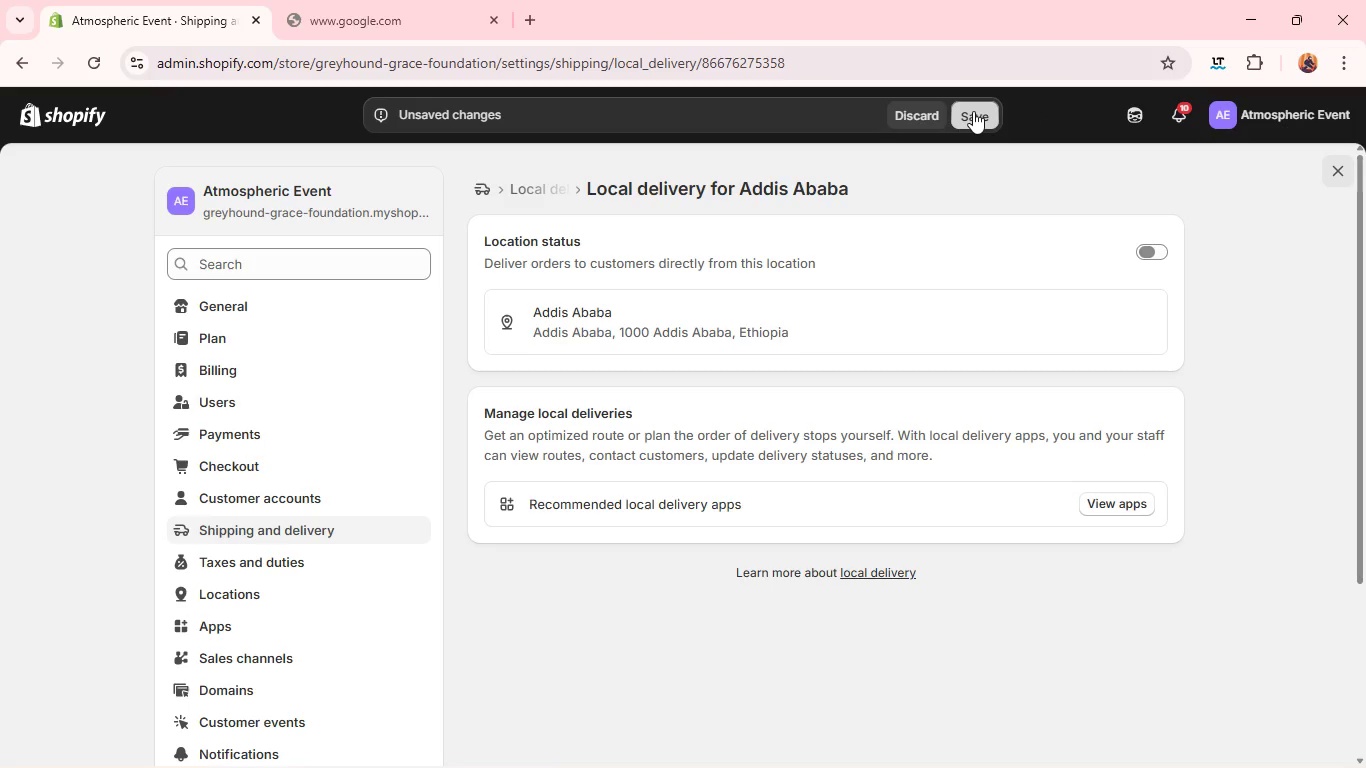 
left_click([973, 111])
 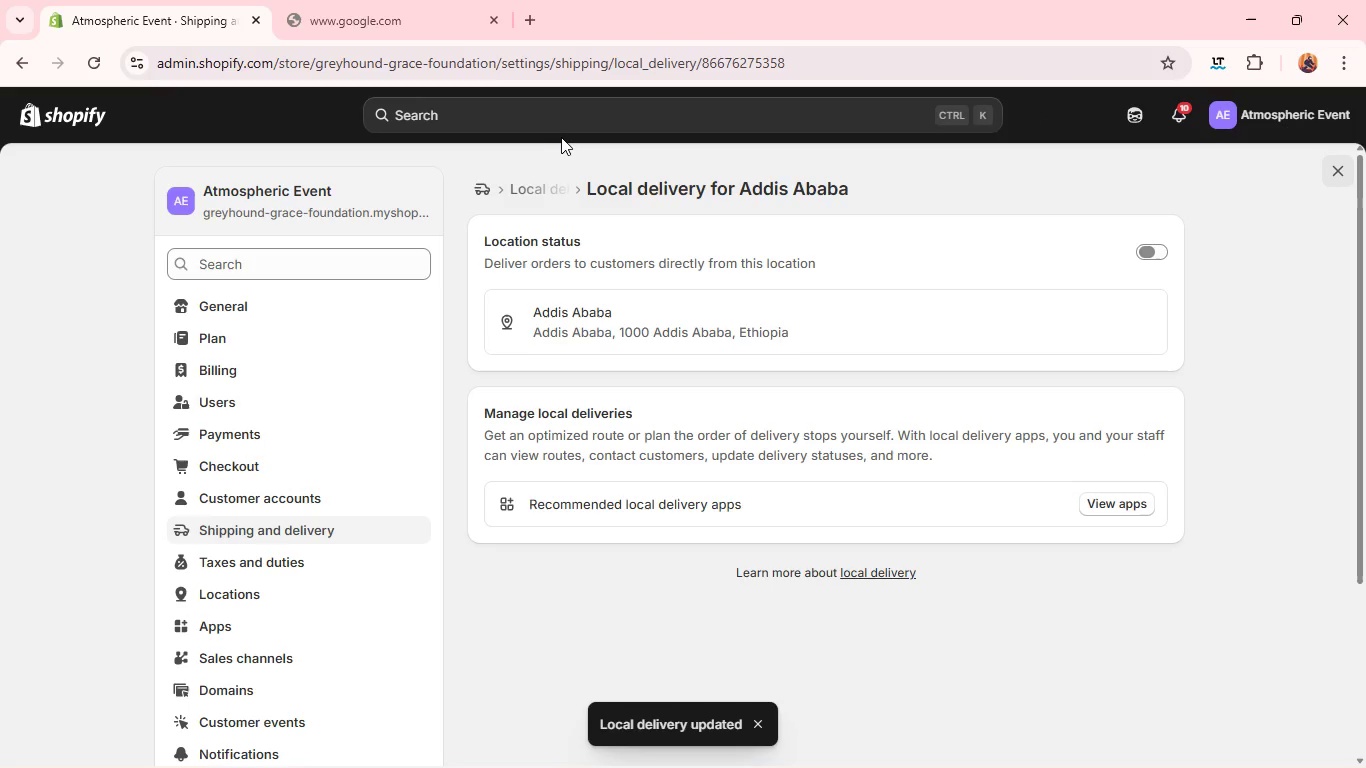 
left_click([496, 183])
 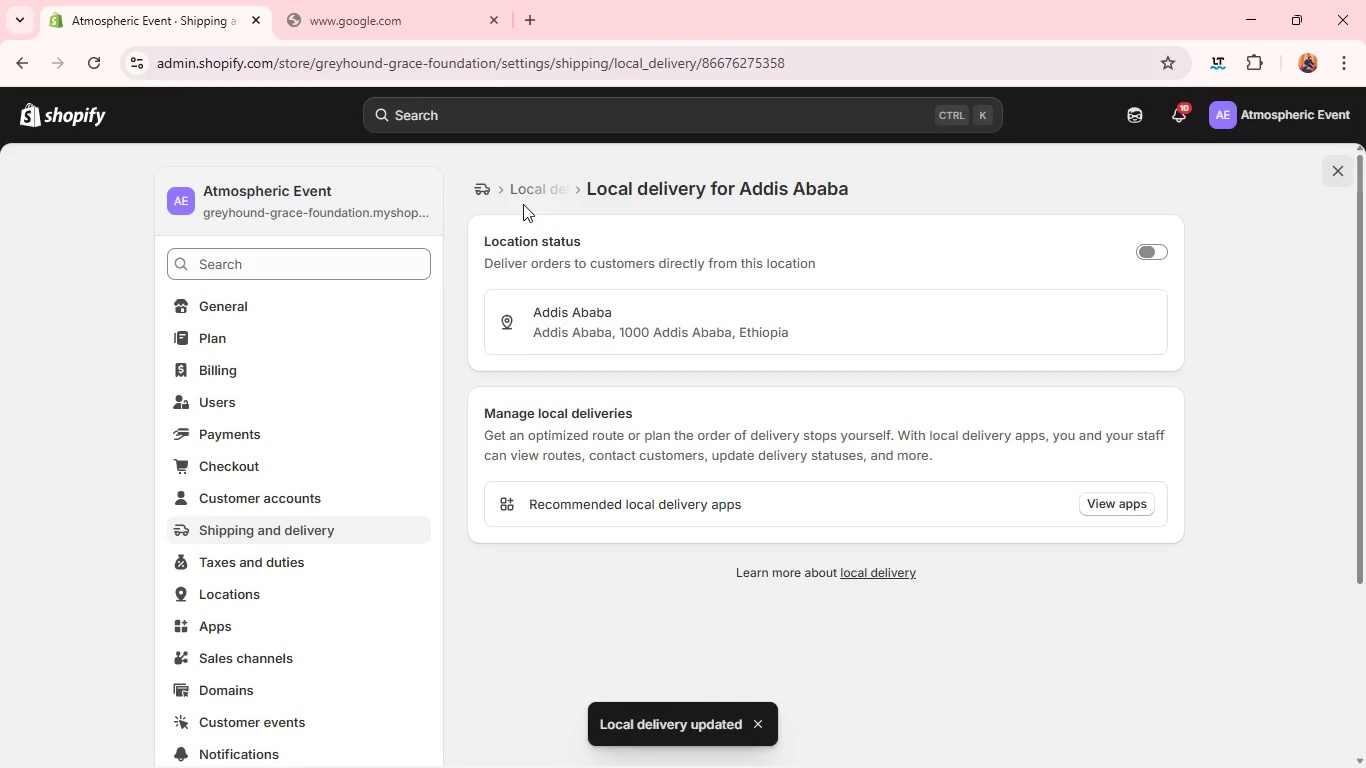 
left_click([526, 197])
 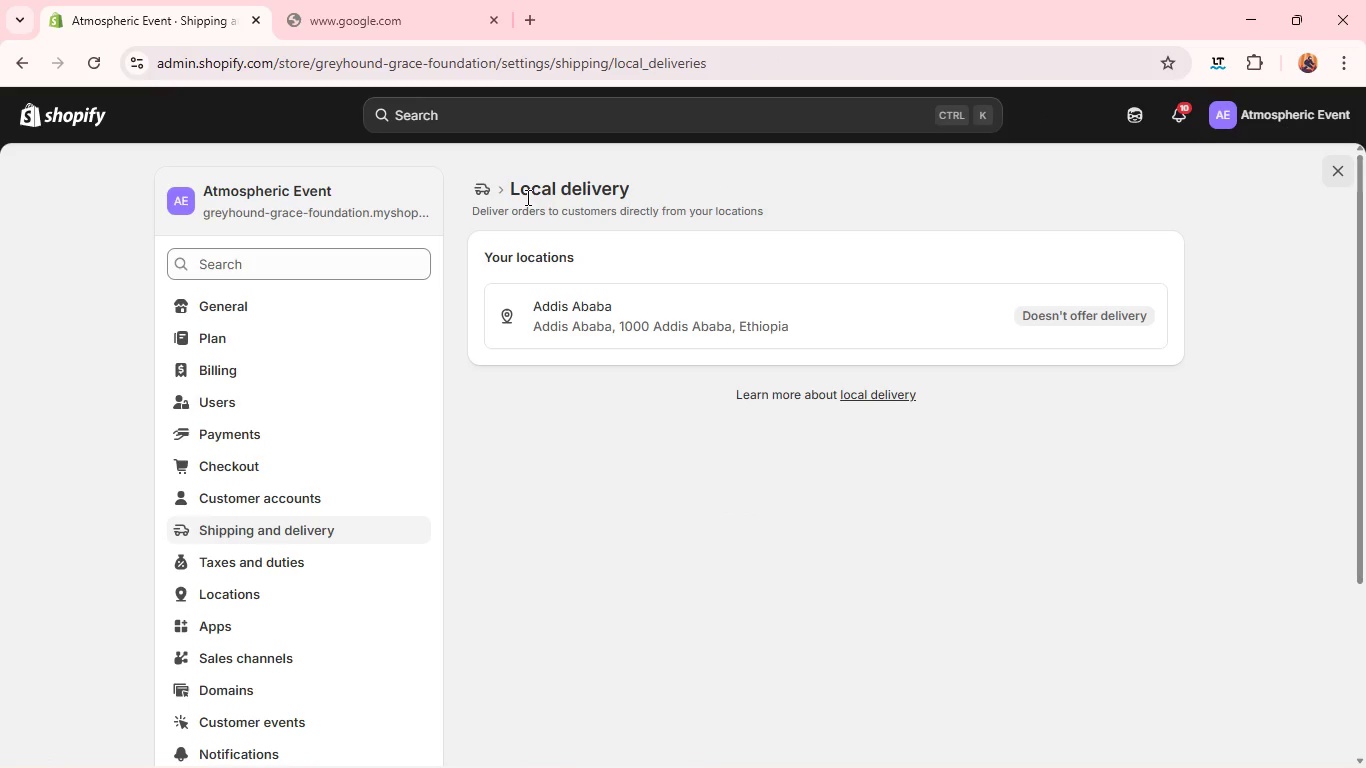 
wait(13.02)
 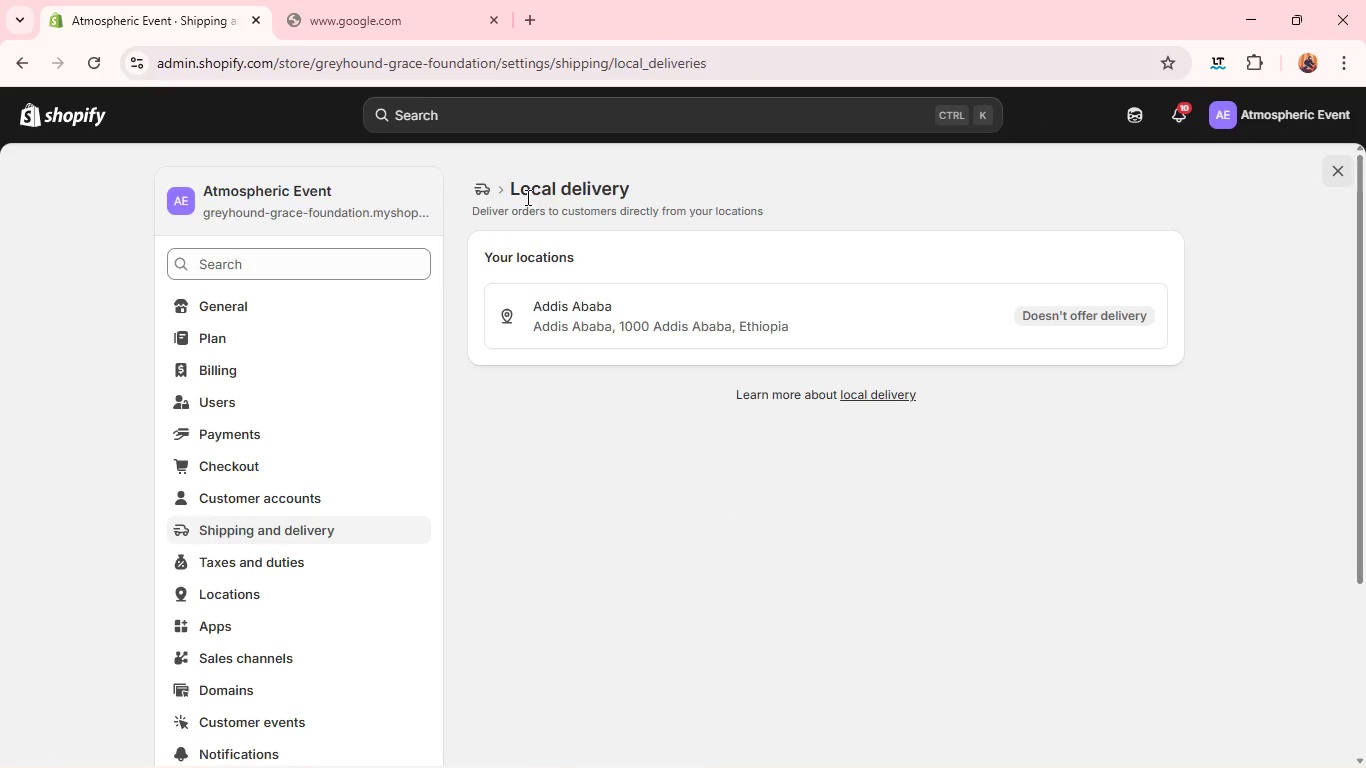 
left_click([494, 181])
 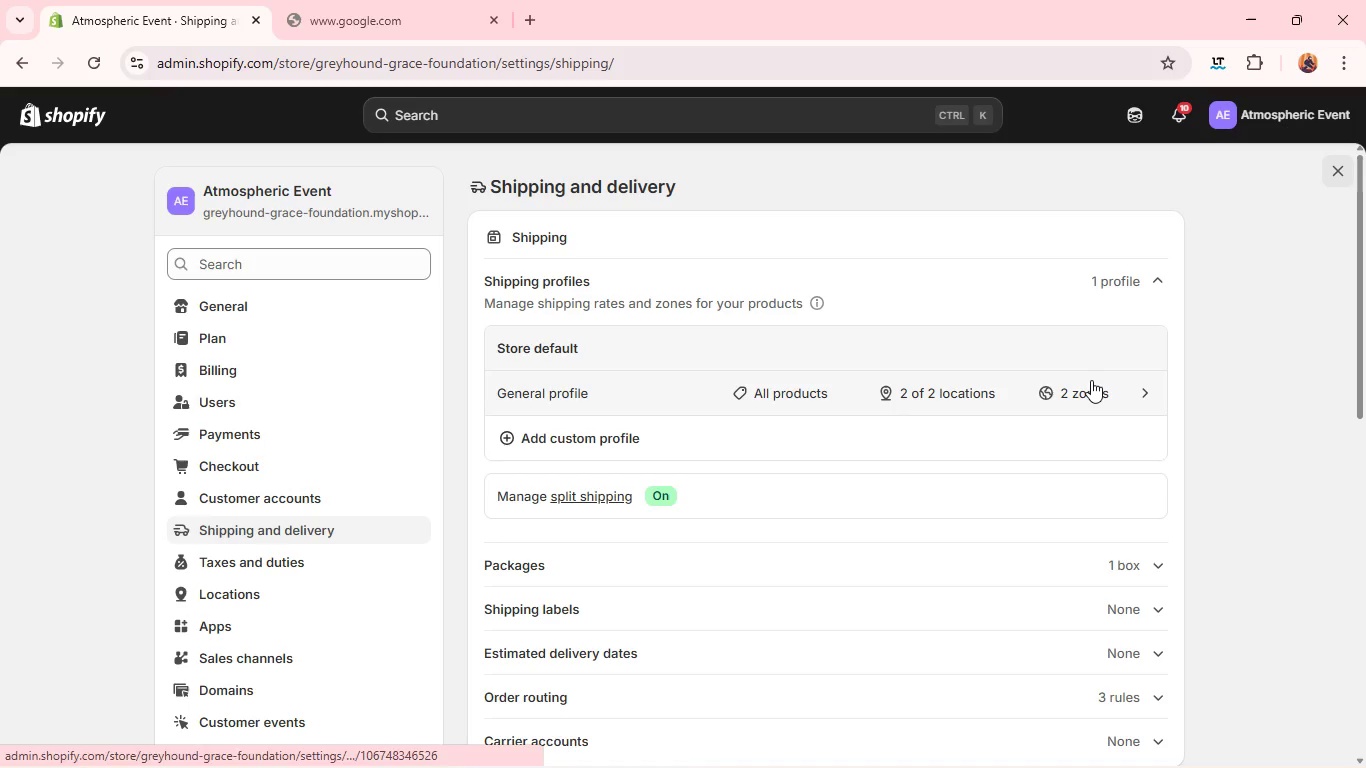 
left_click([1119, 386])
 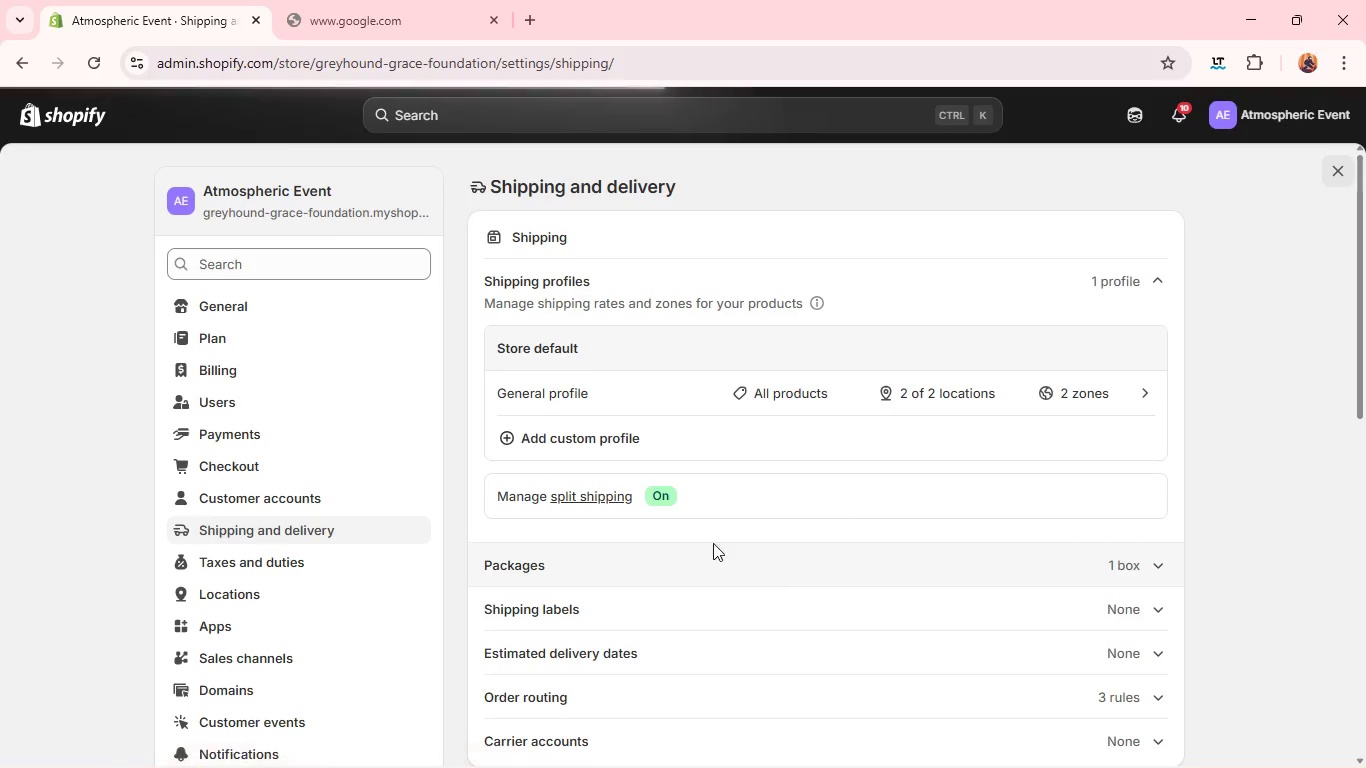 
mouse_move([602, 465])
 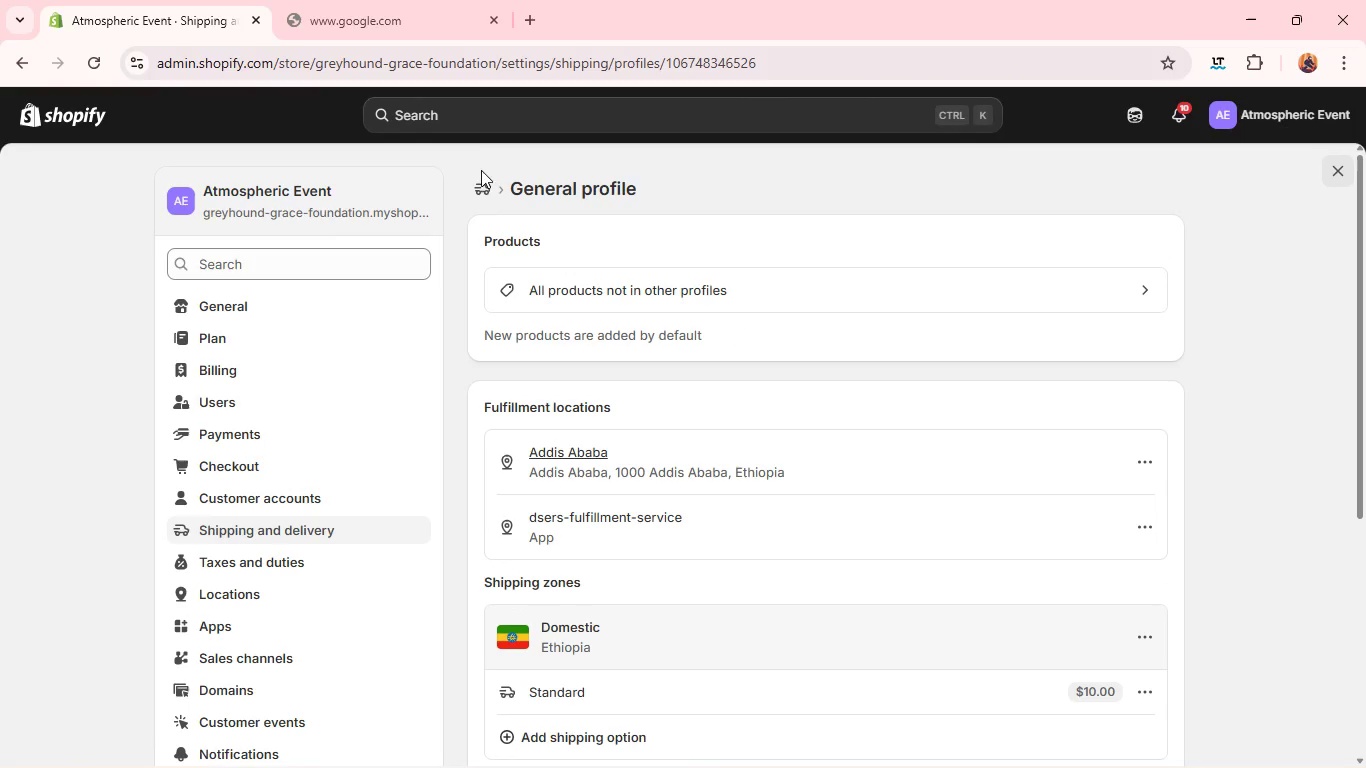 
left_click([488, 198])
 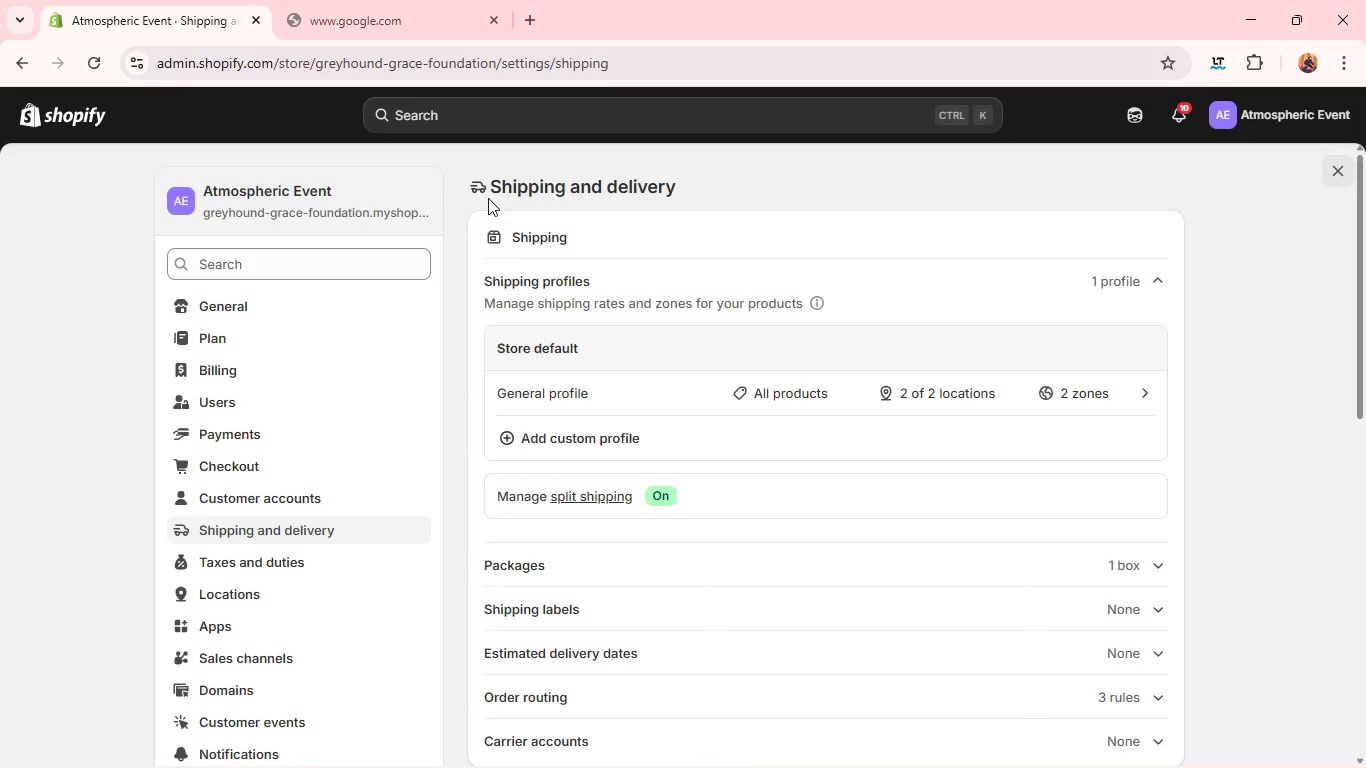 
wait(11.89)
 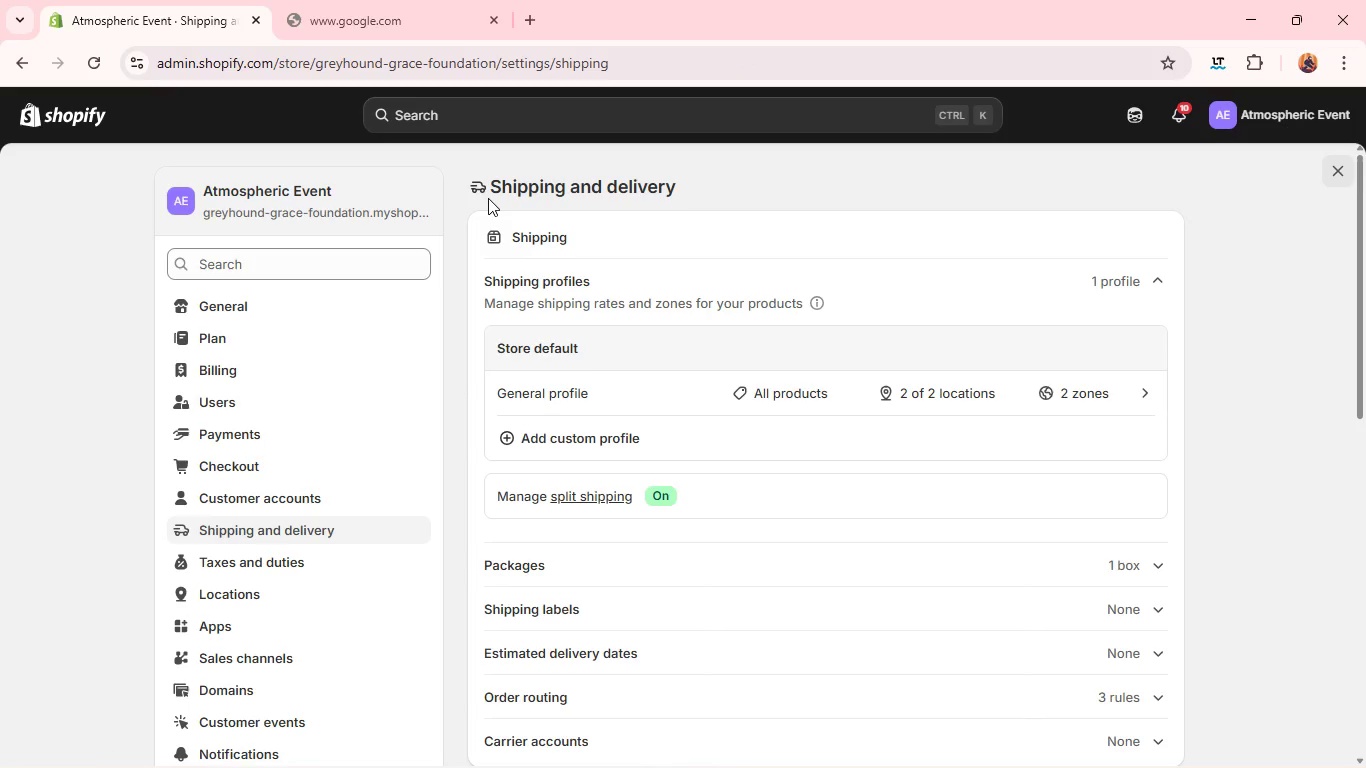 
left_click([623, 496])
 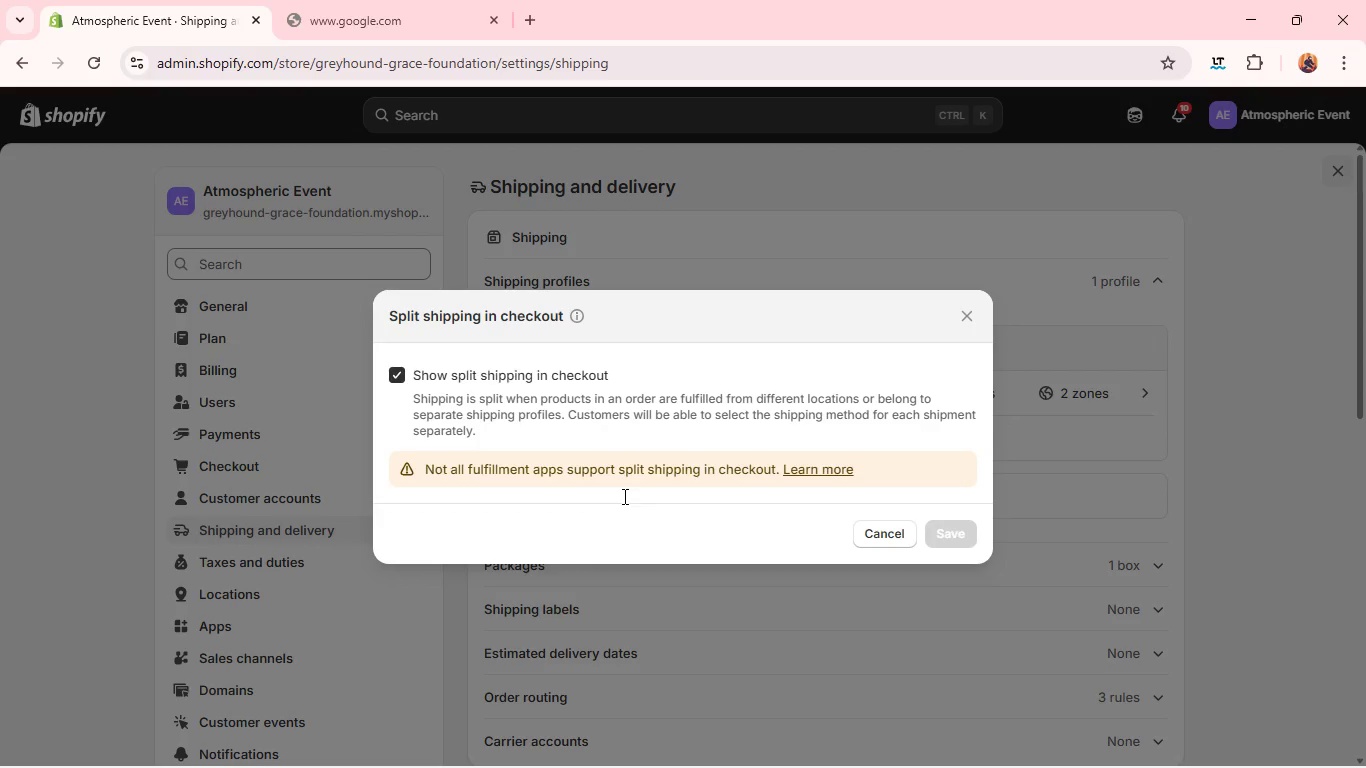 
wait(9.19)
 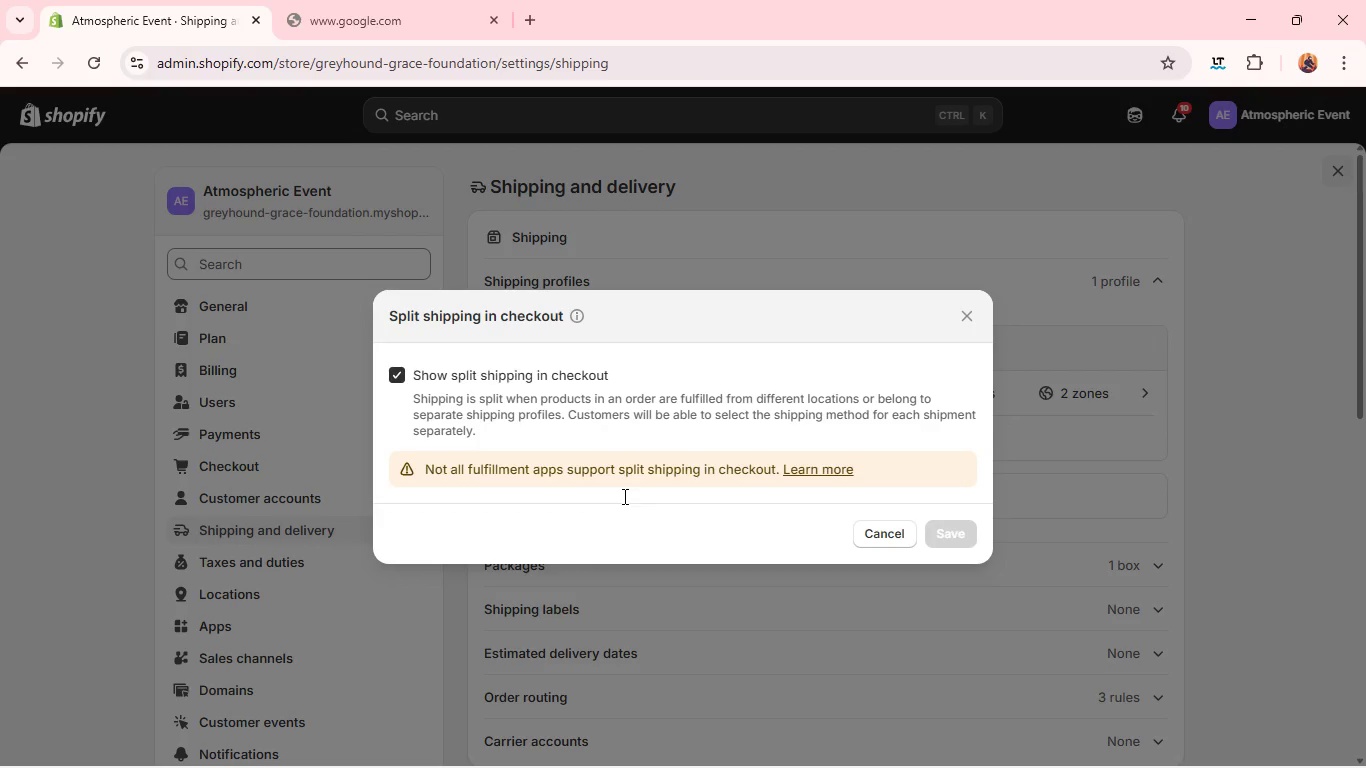 
left_click([872, 530])
 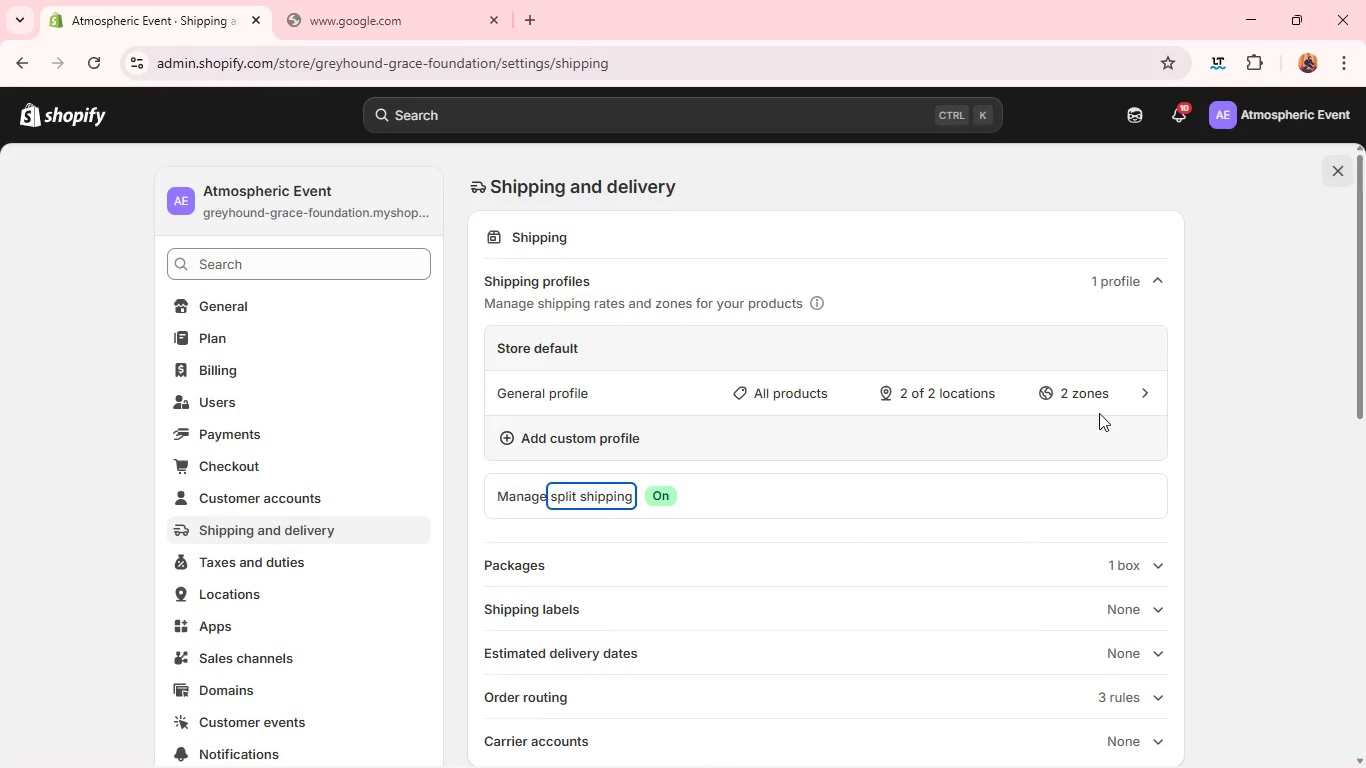 
left_click([1099, 405])
 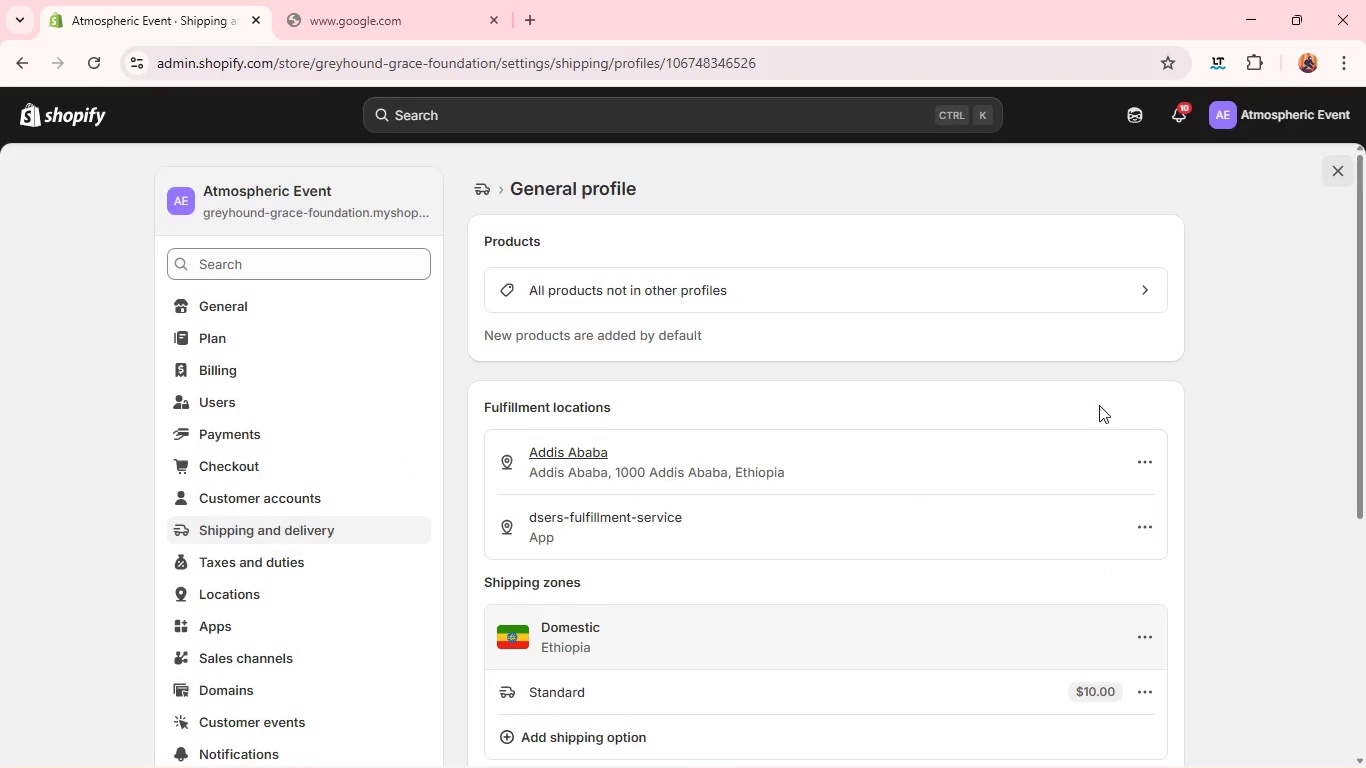 
wait(5.8)
 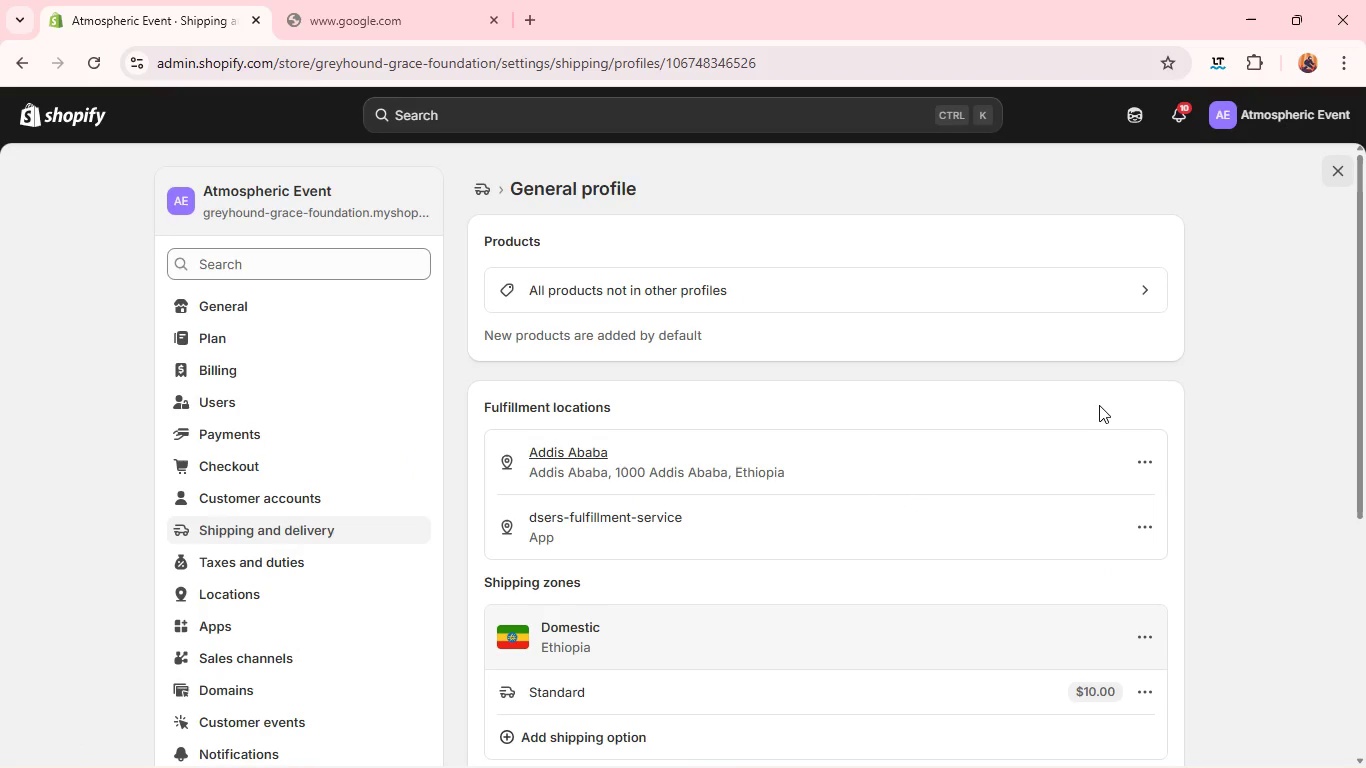 
mouse_move([1053, 488])
 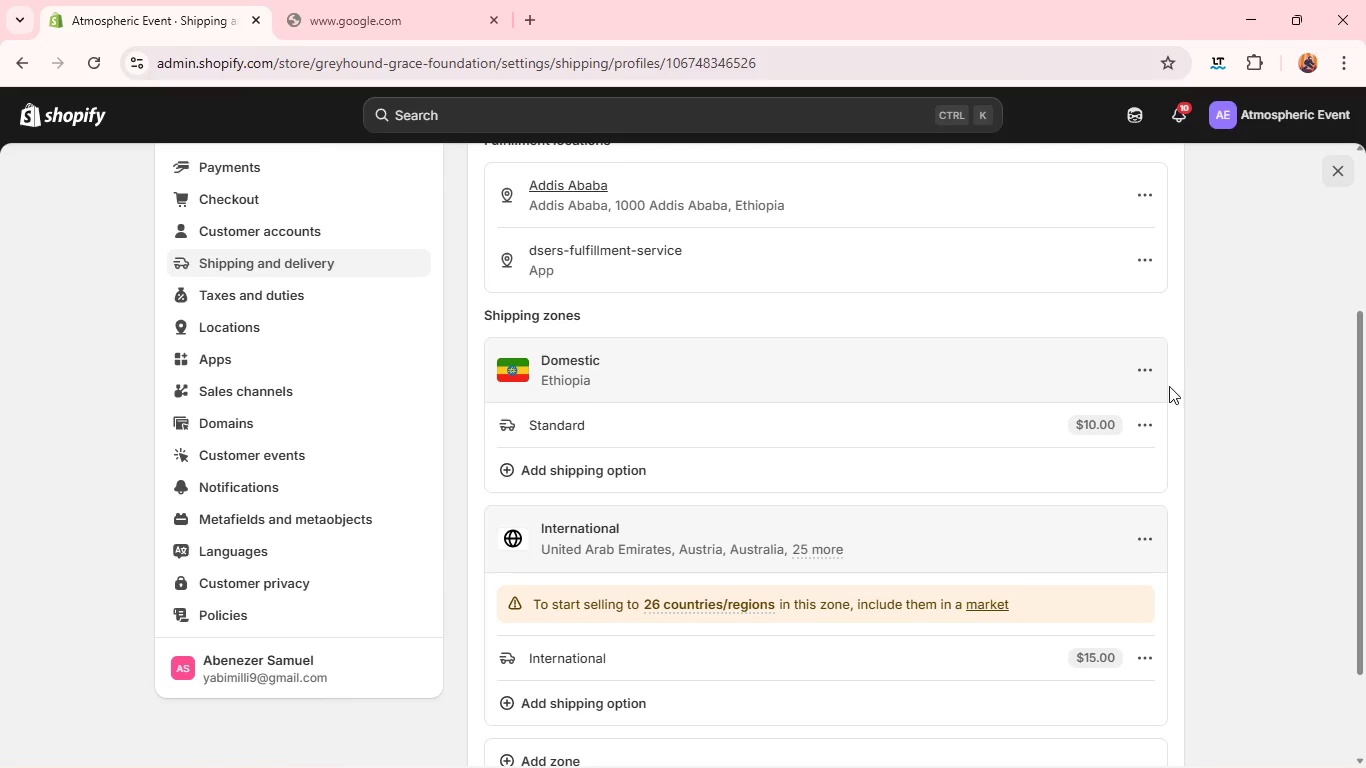 
left_click([1151, 370])
 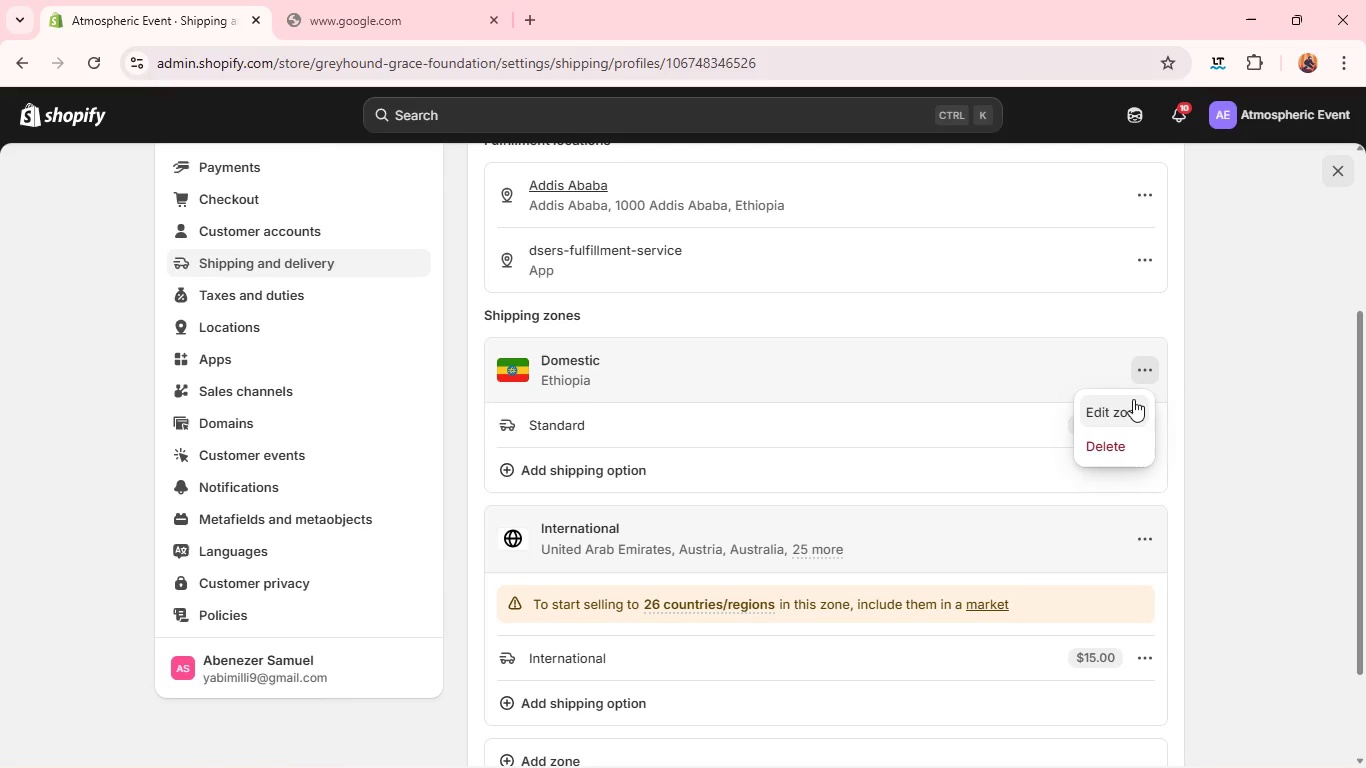 
left_click([1233, 406])
 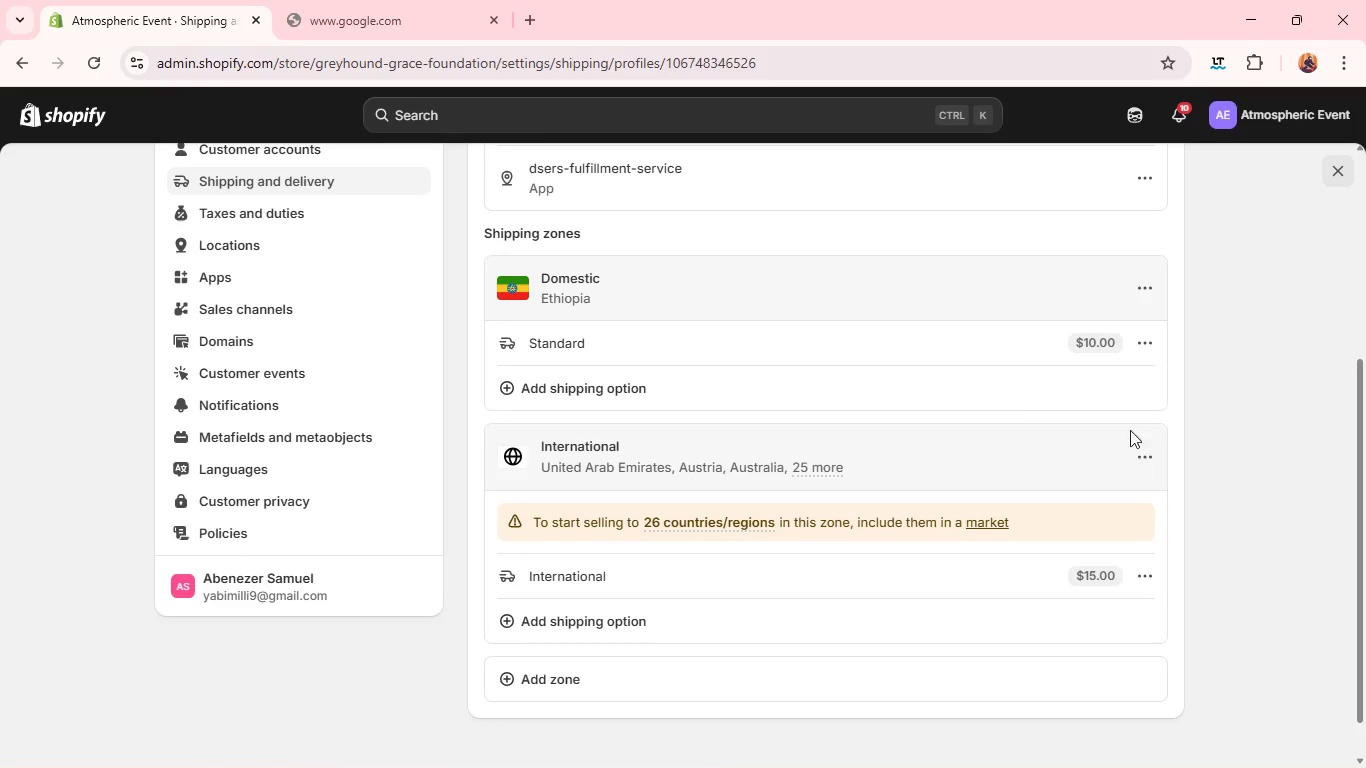 
left_click([1149, 337])
 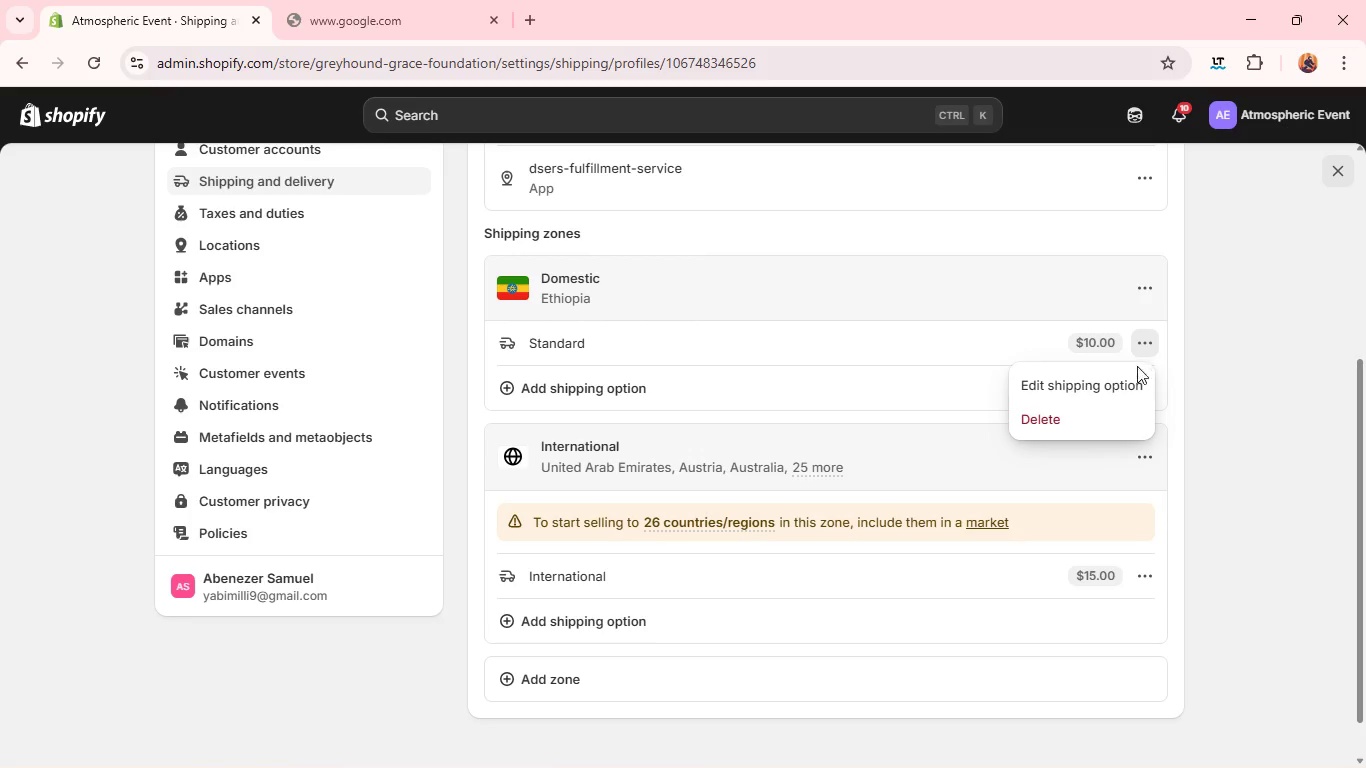 
left_click_drag(start_coordinate=[1135, 367], to_coordinate=[1119, 390])
 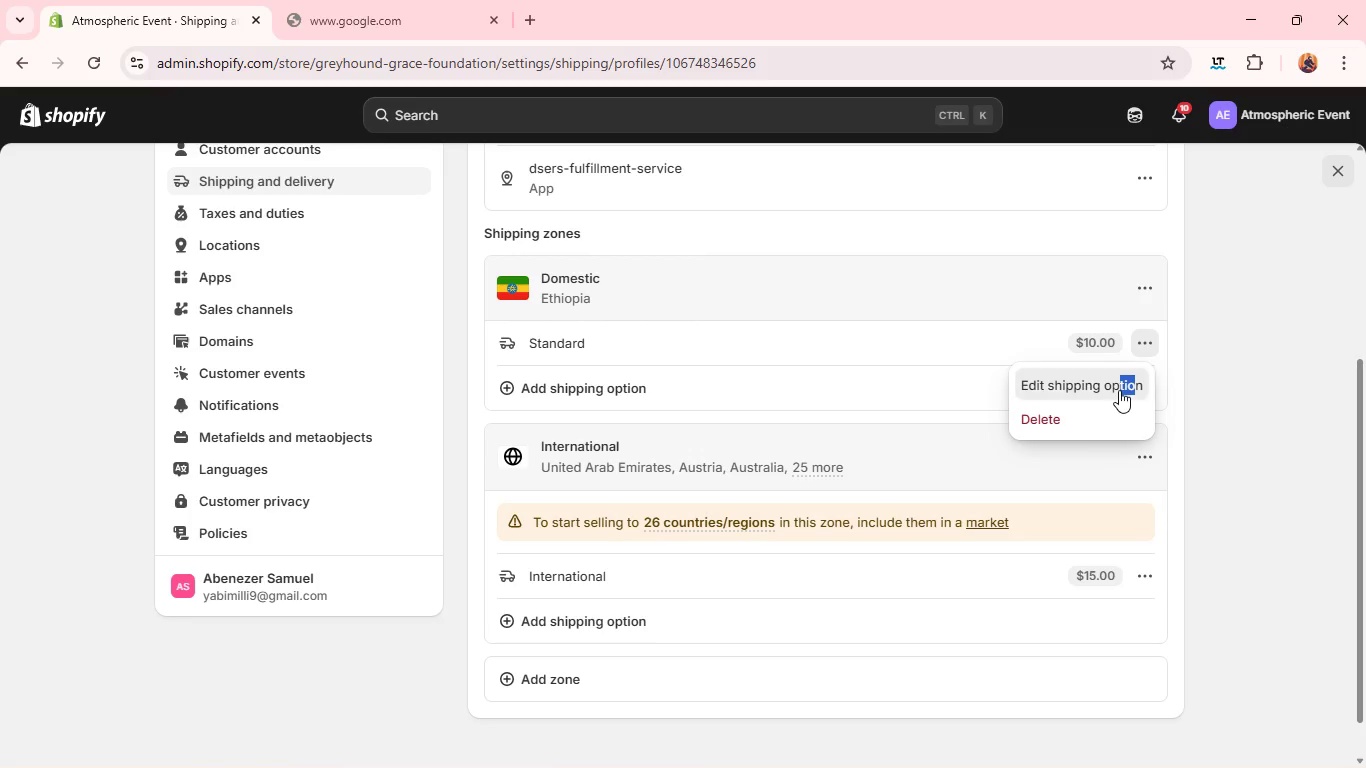 
left_click([1119, 390])
 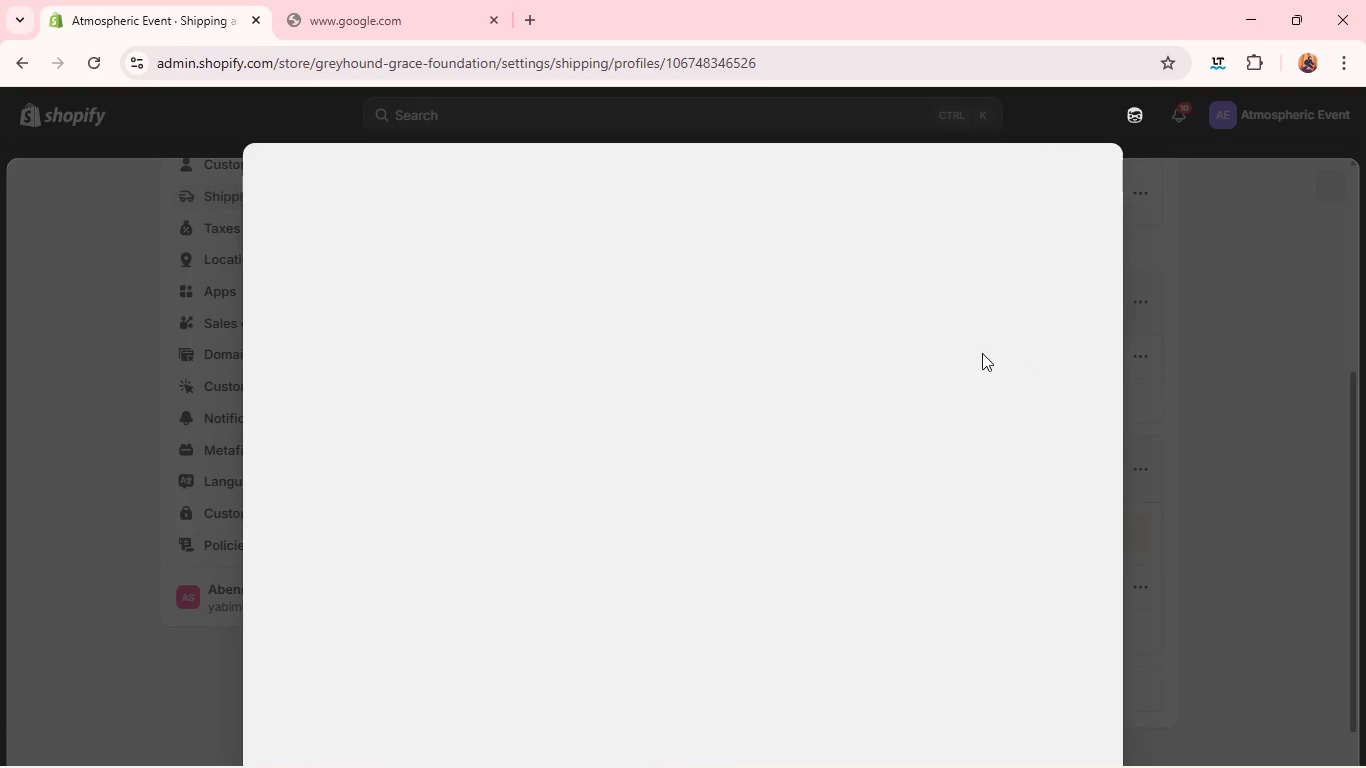 
mouse_move([599, 298])
 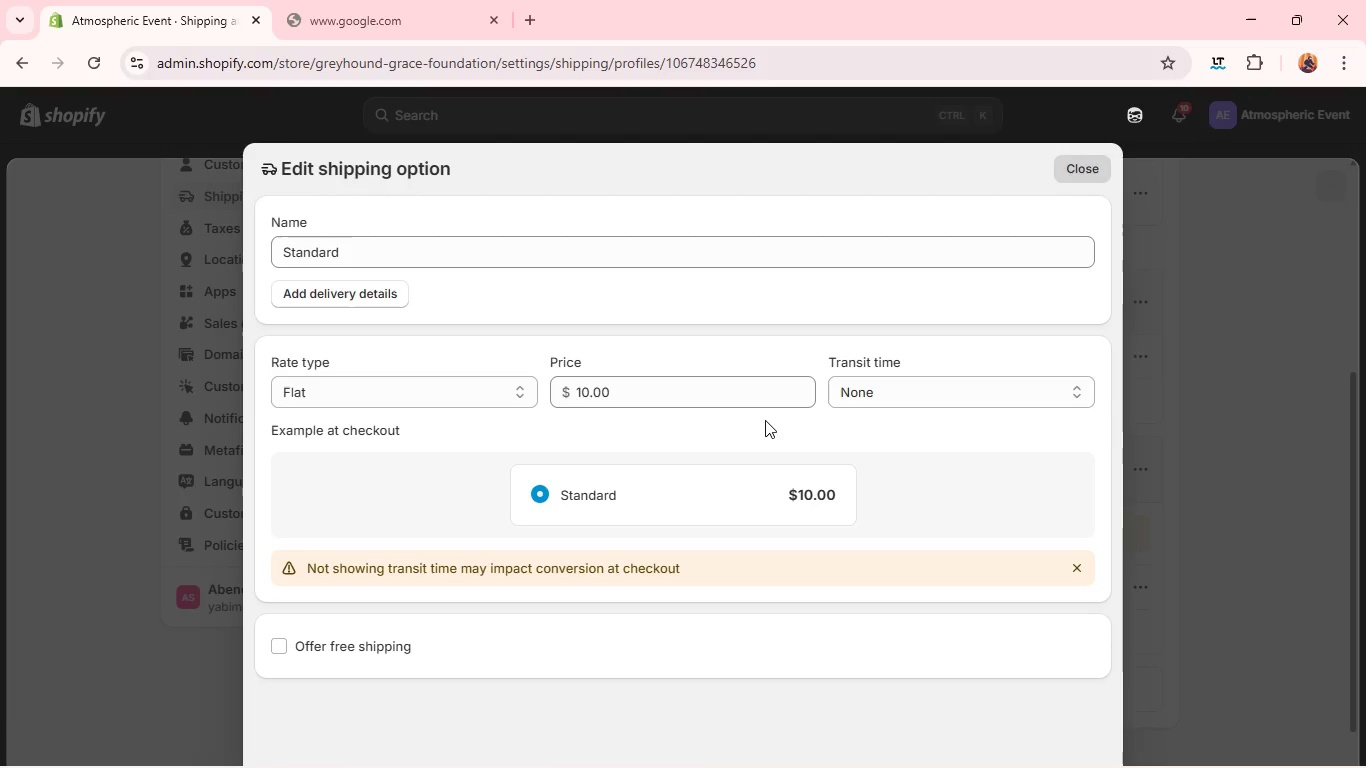 
wait(10.82)
 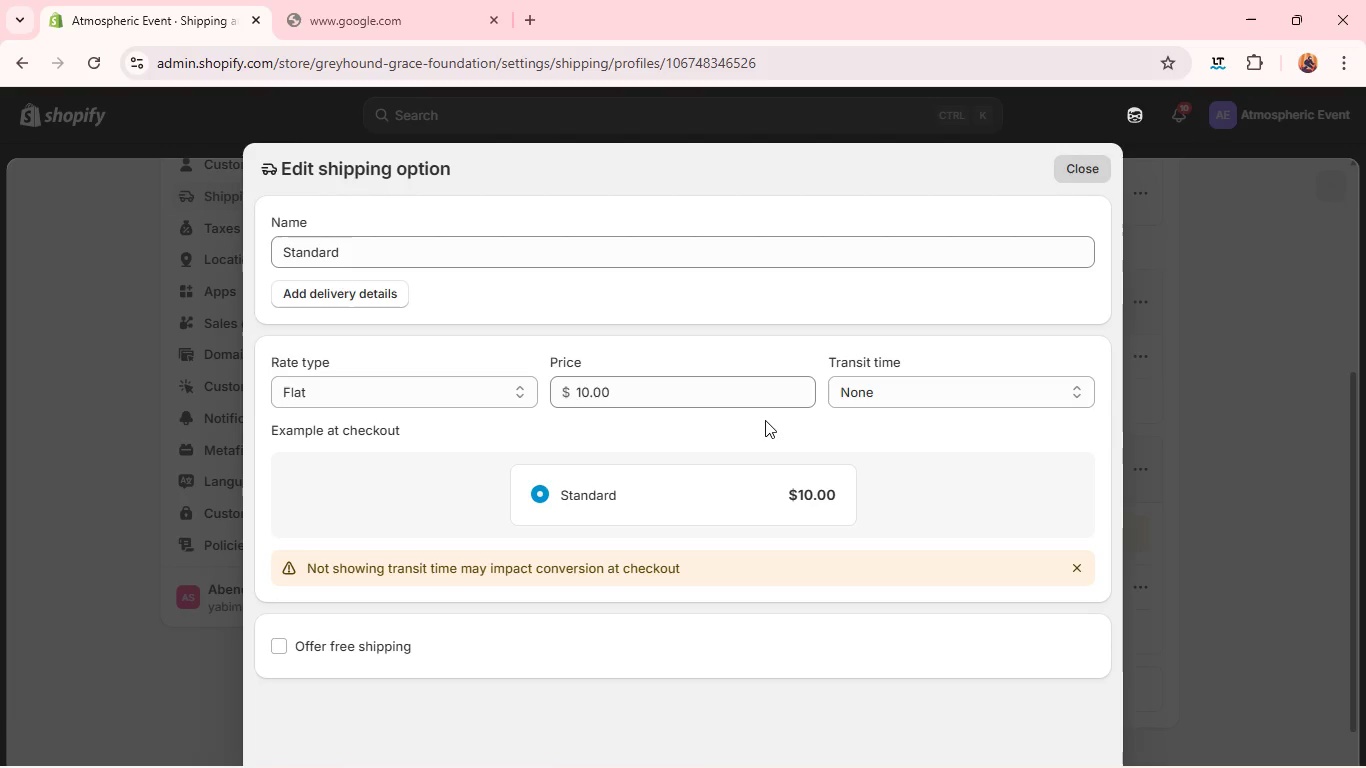 
double_click([481, 252])
 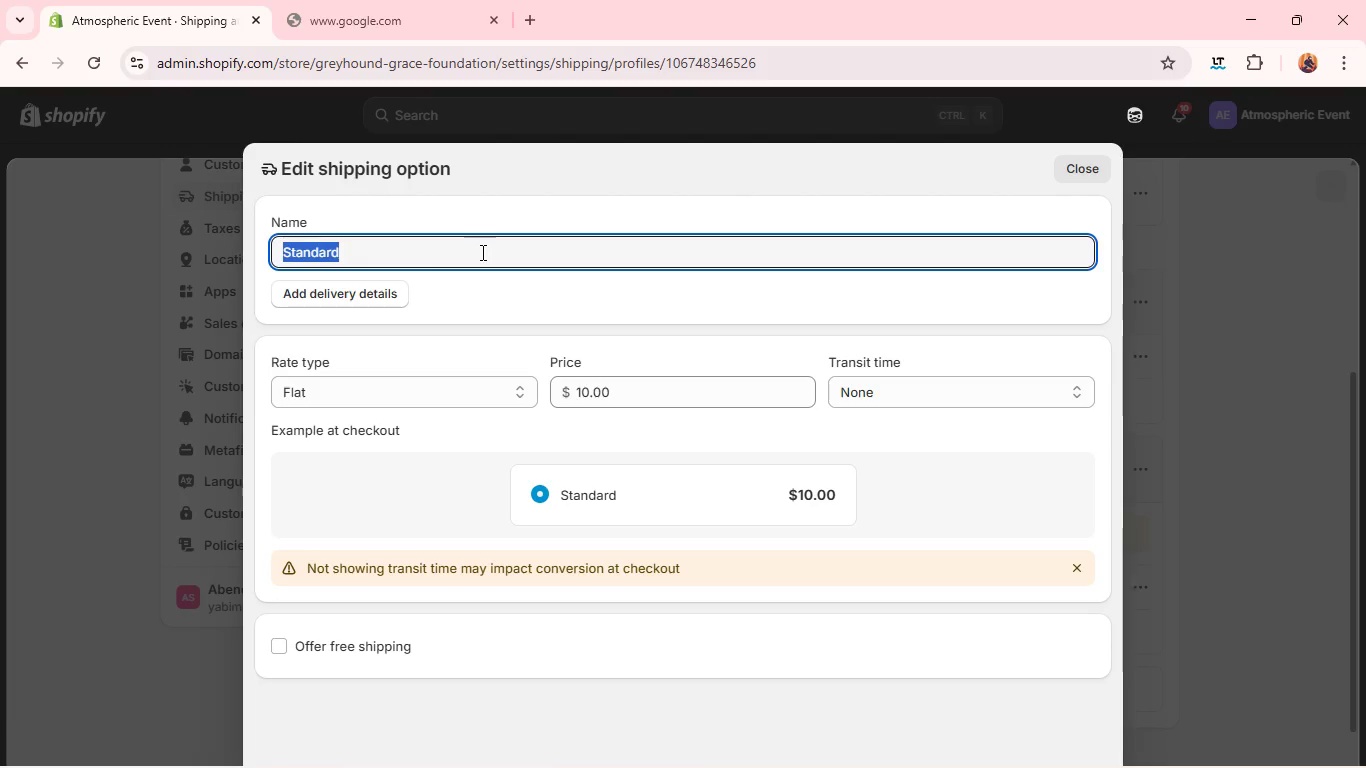 
key(Backspace)
 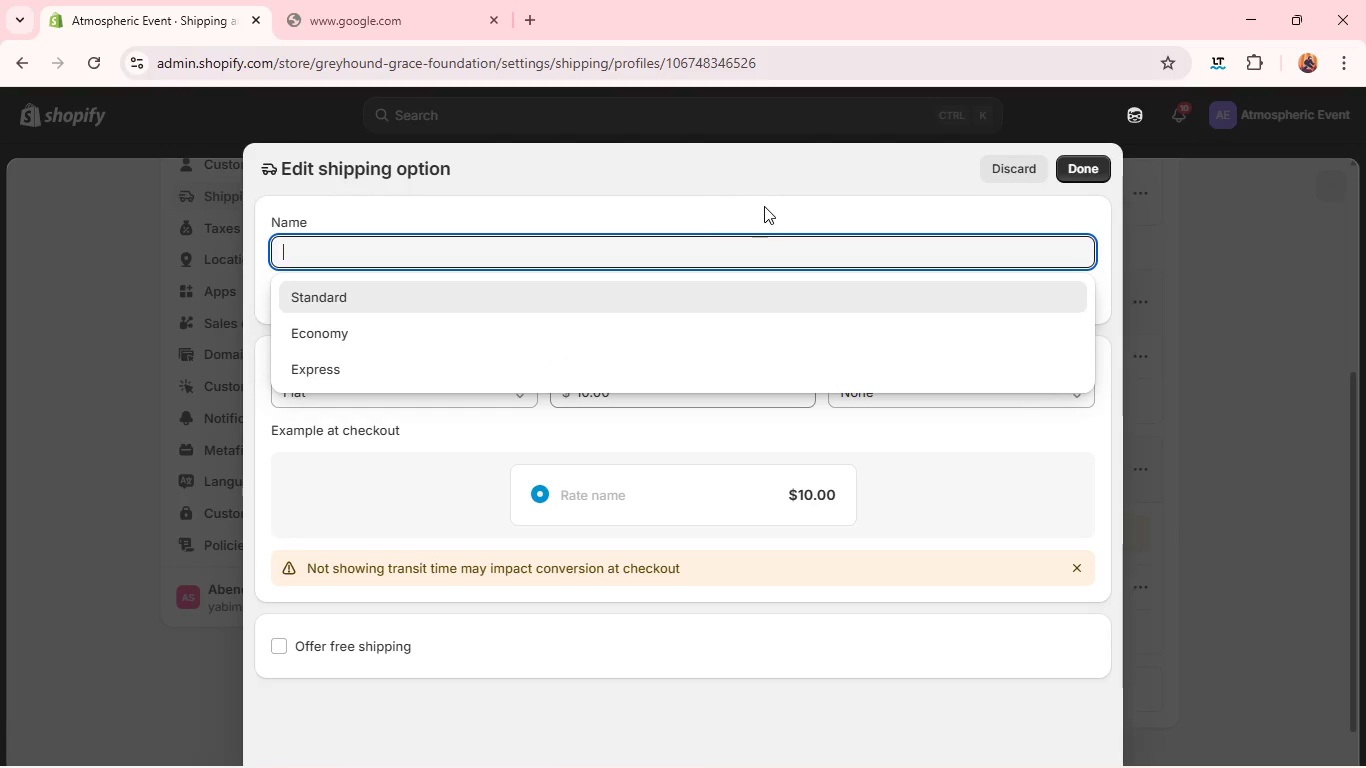 
left_click([773, 197])
 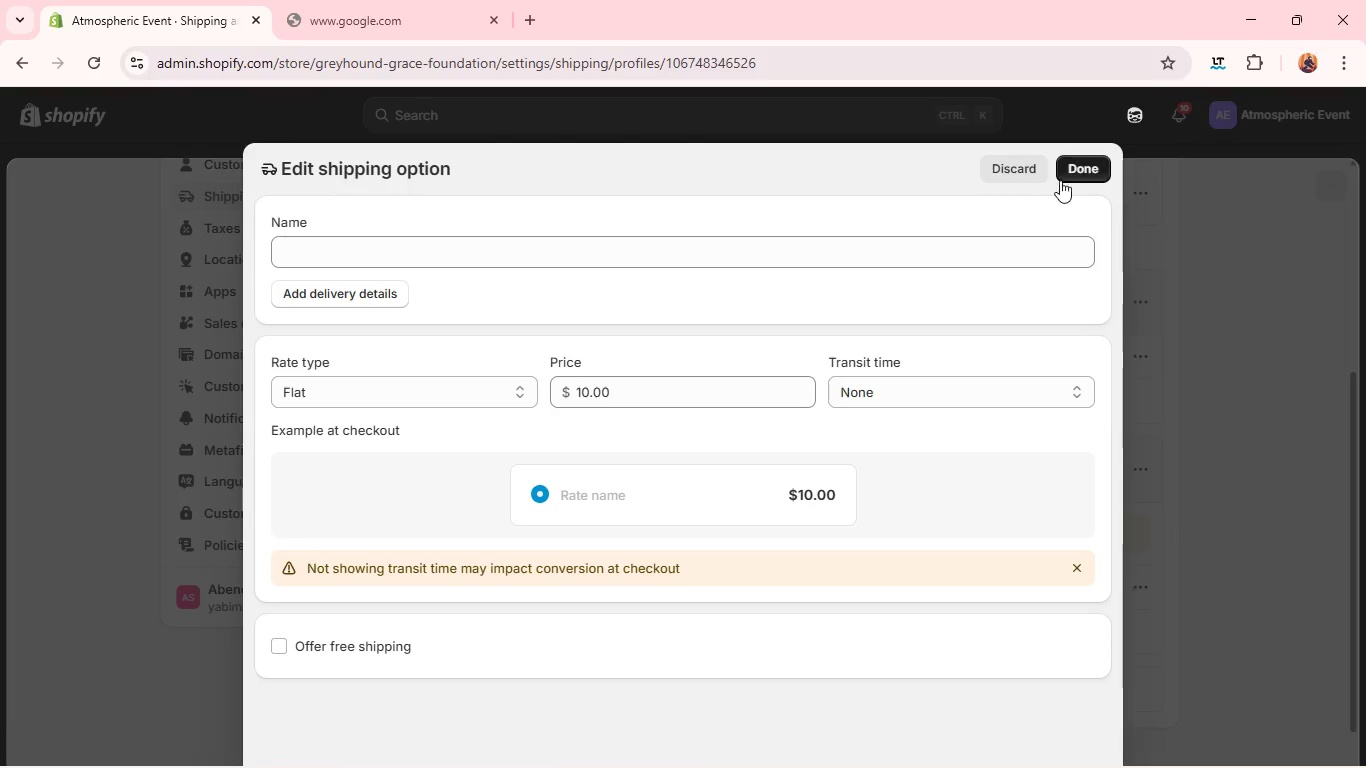 
left_click([1080, 173])
 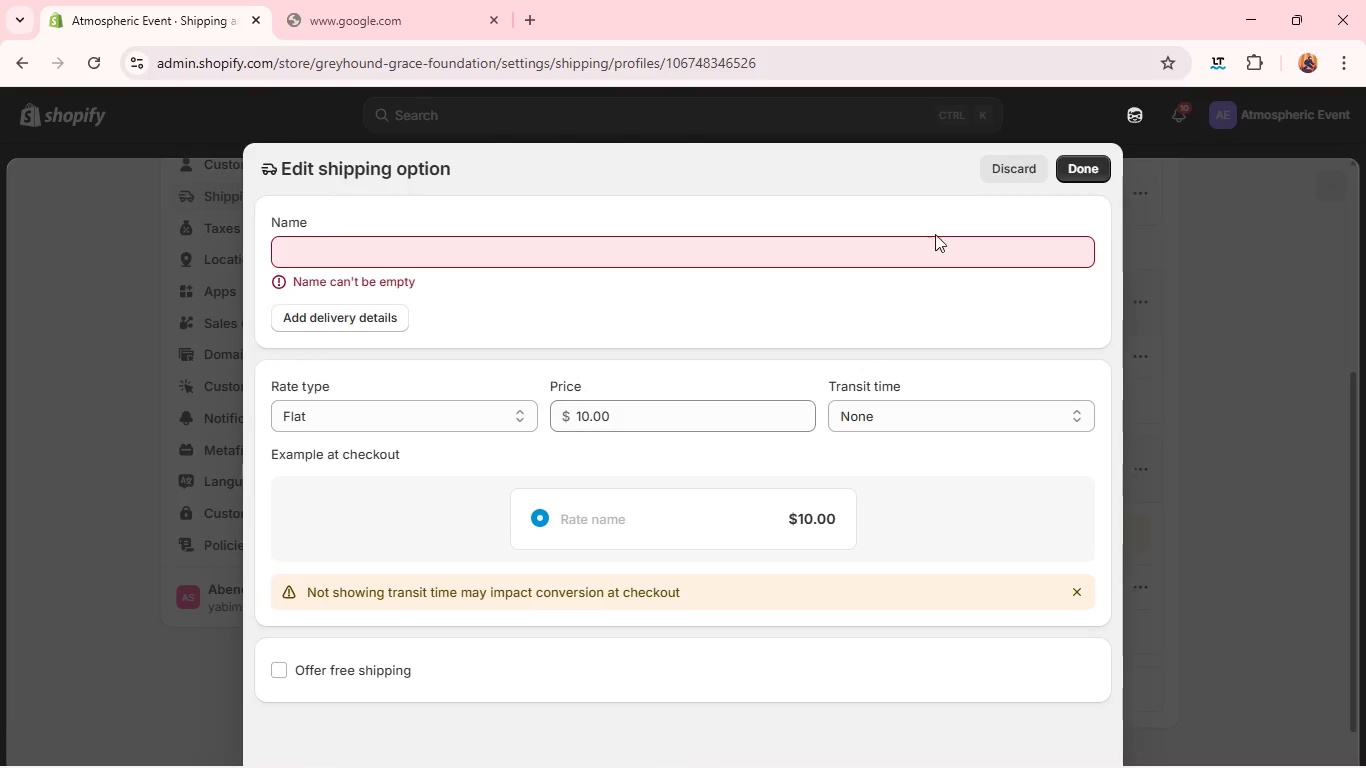 
left_click([926, 239])
 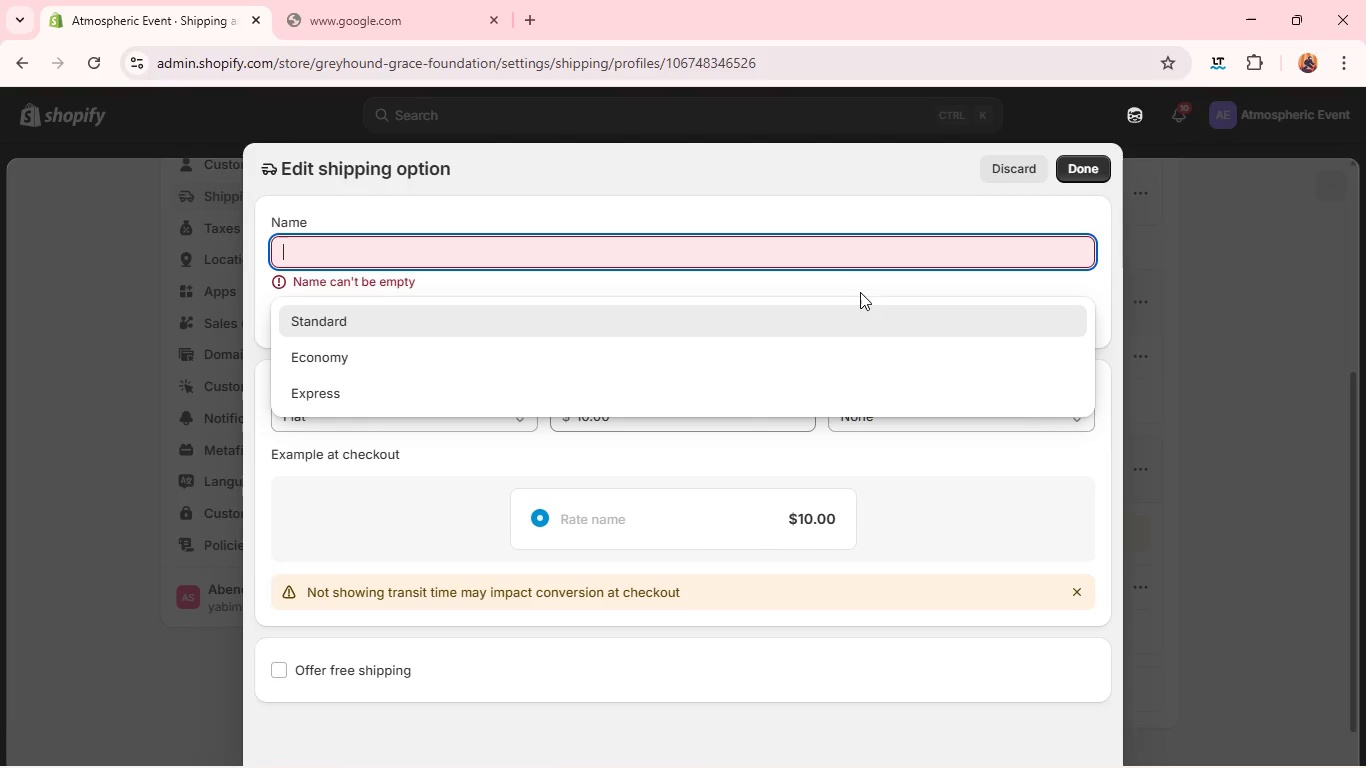 
left_click([863, 310])
 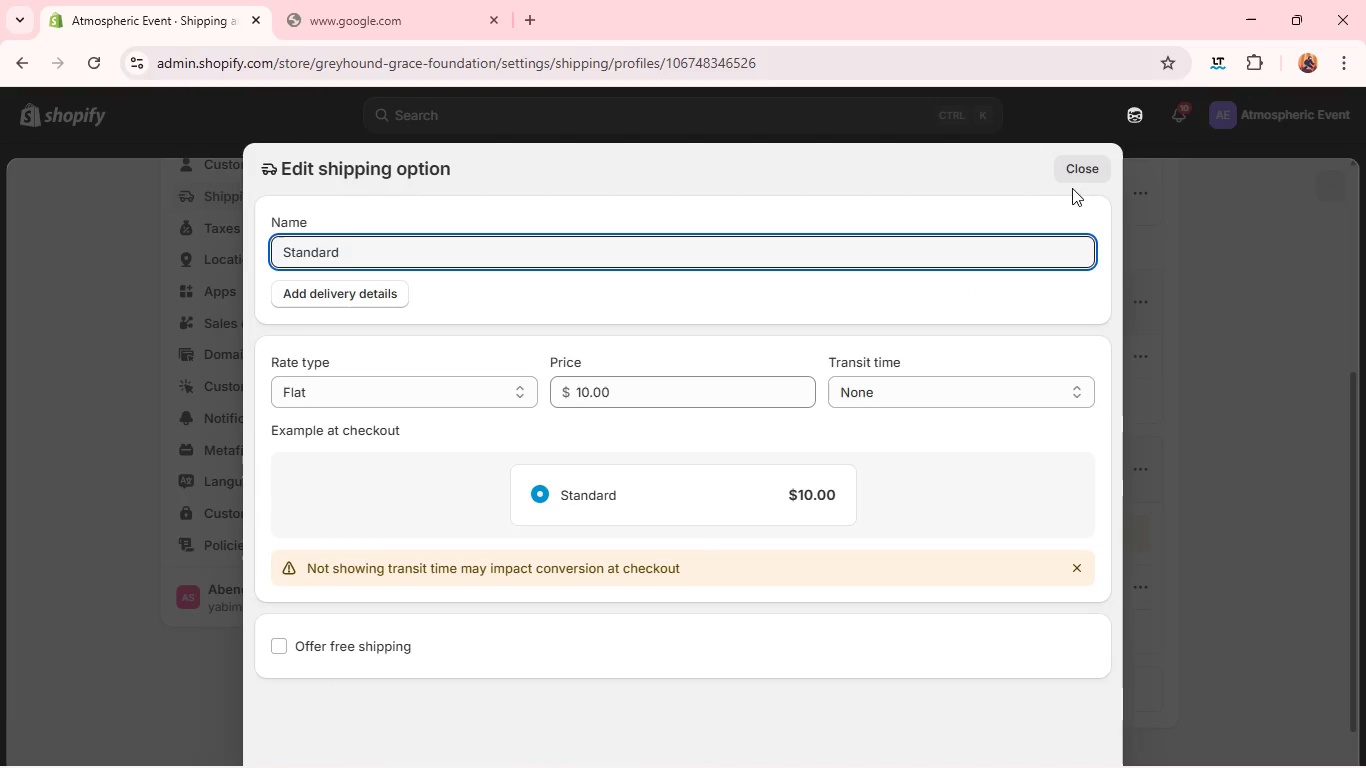 
left_click([1074, 180])
 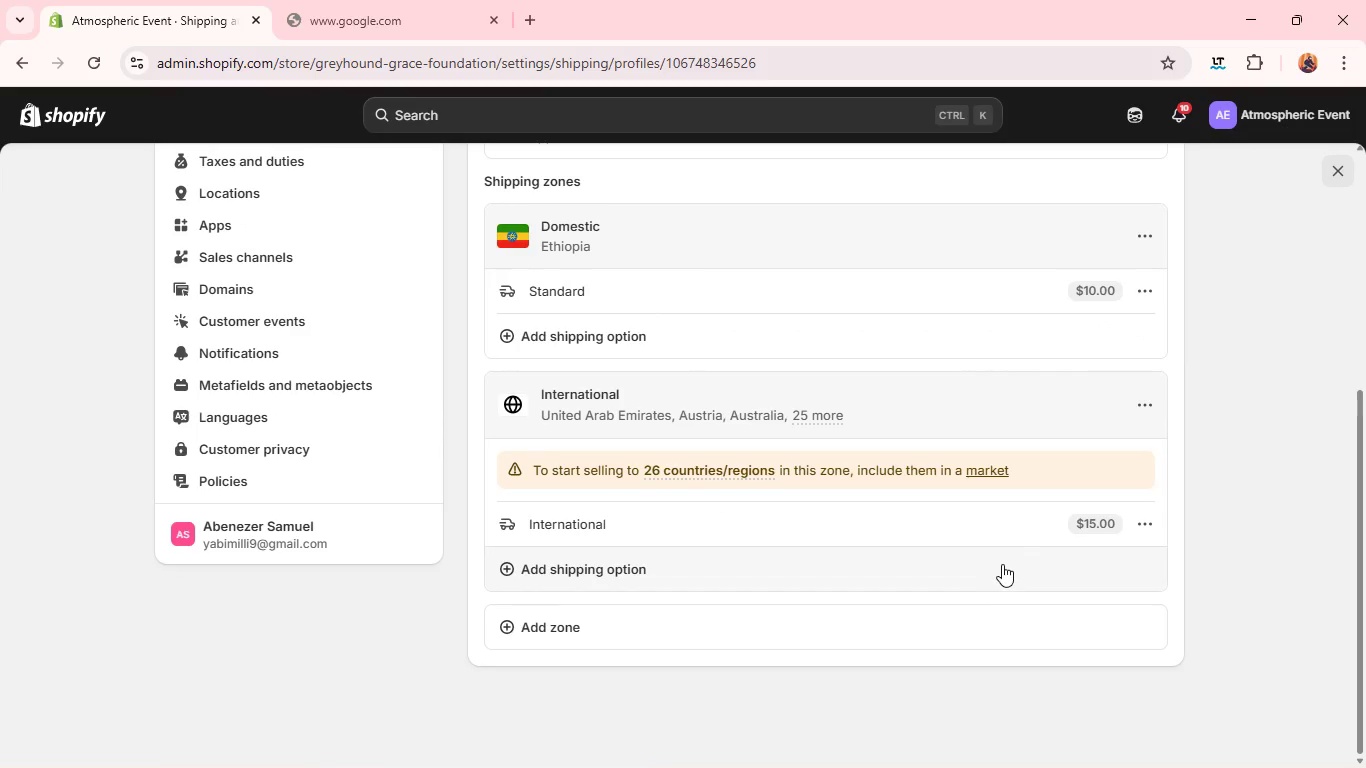 
wait(10.52)
 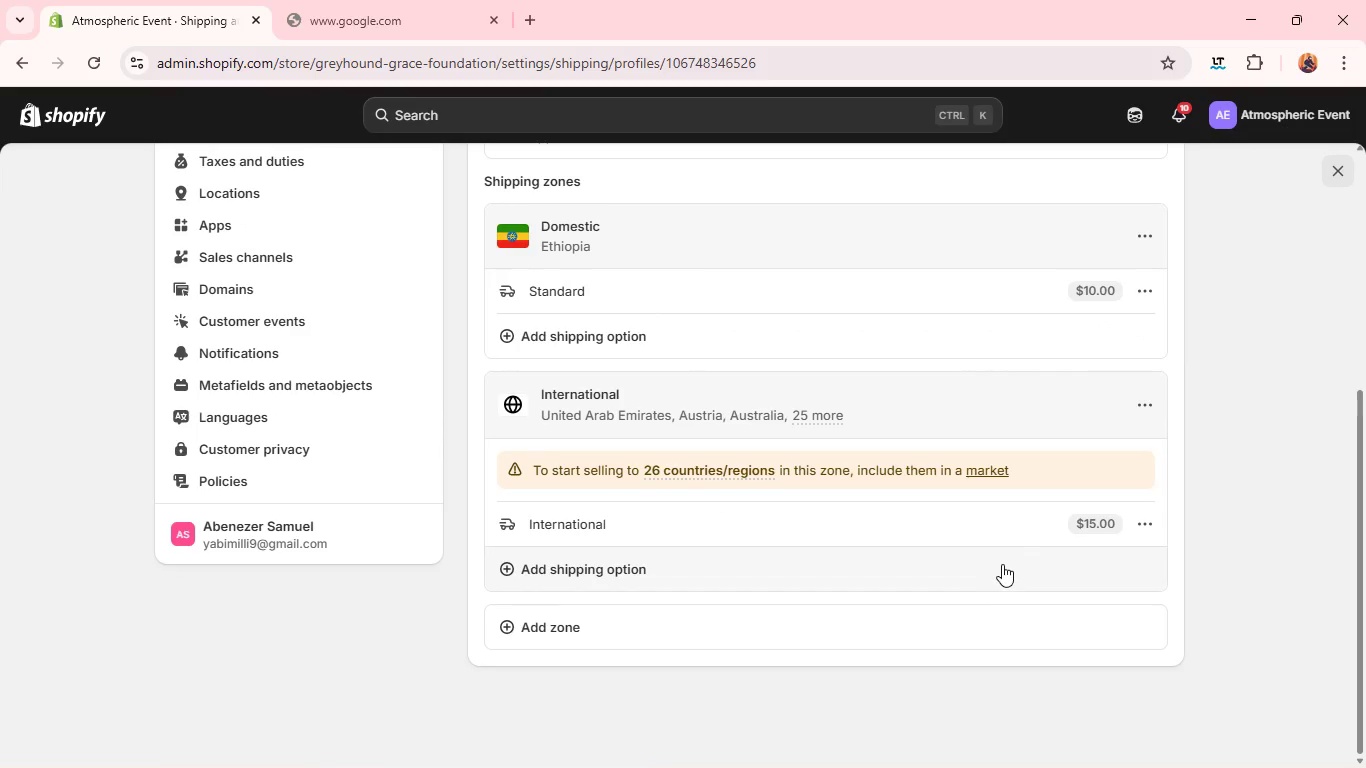 
left_click([481, 173])
 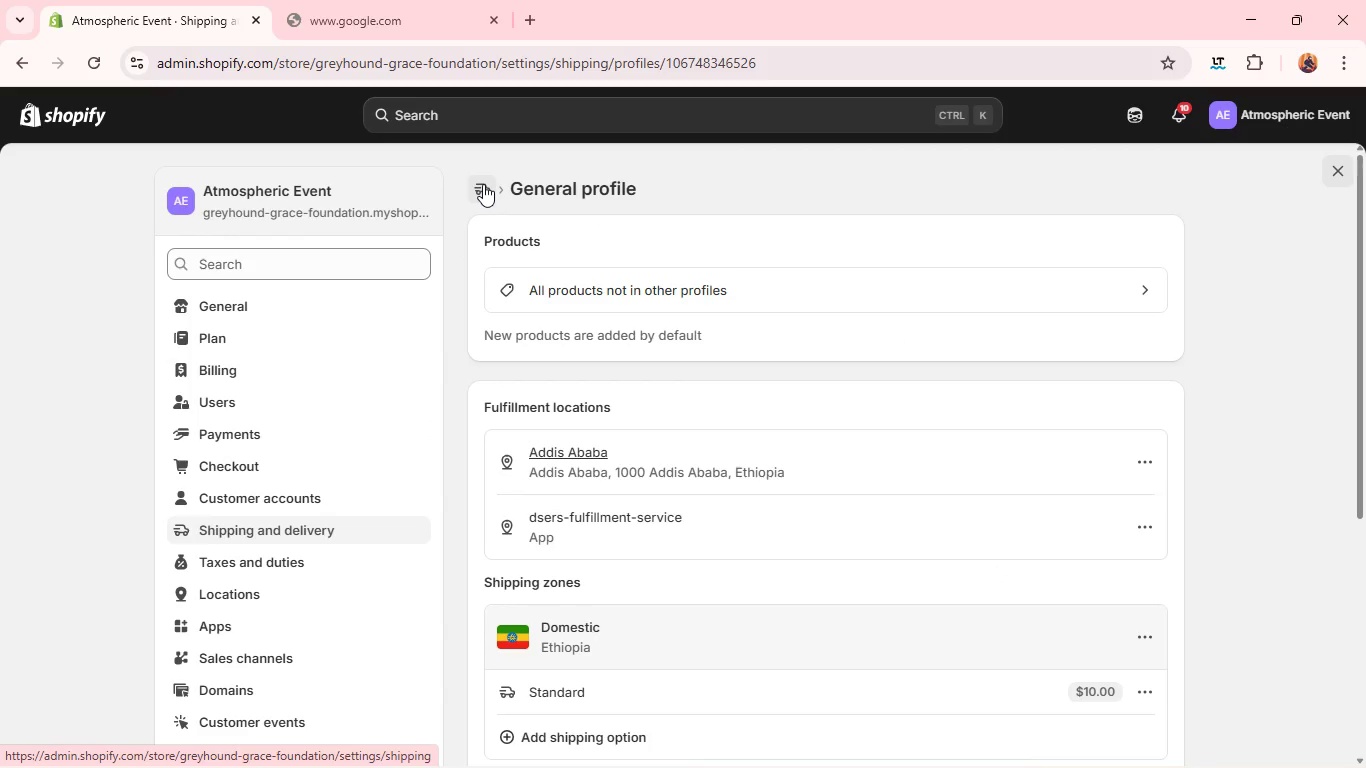 
wait(5.14)
 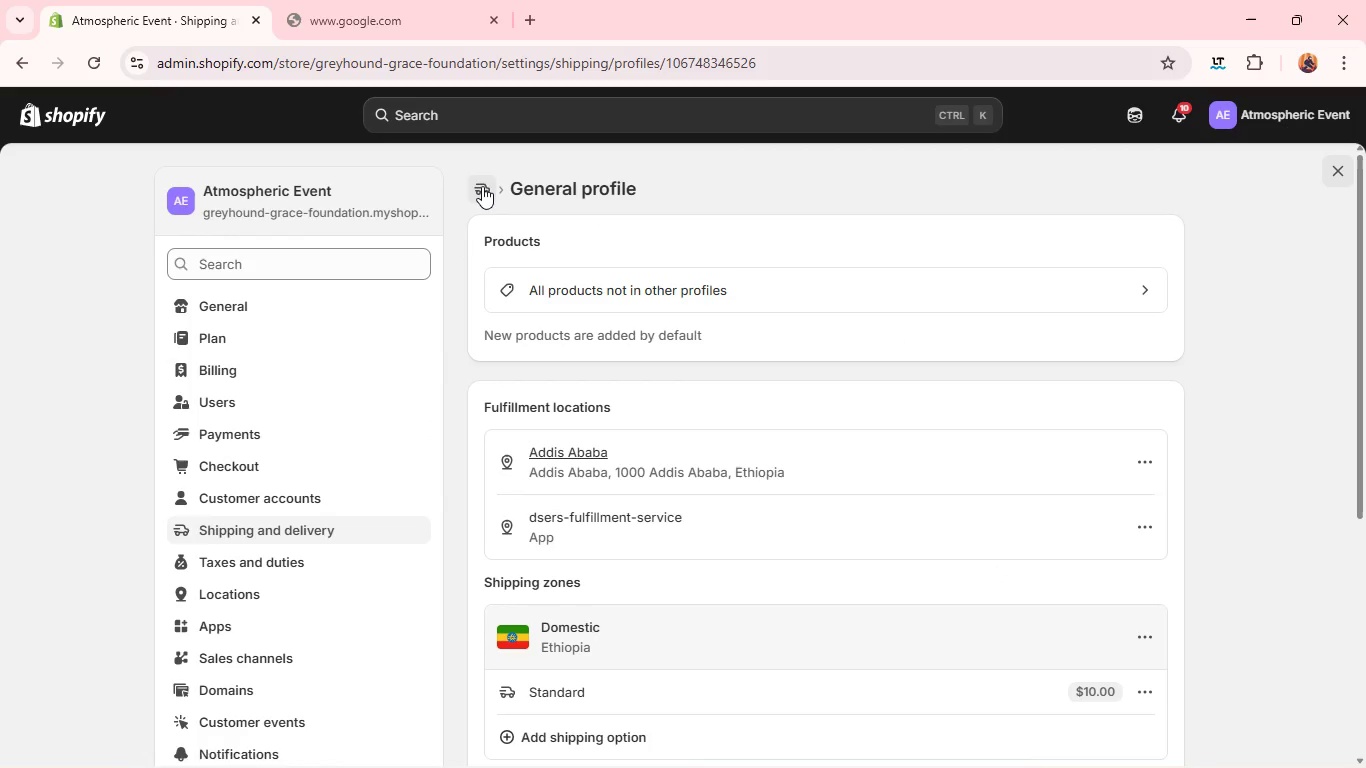 
left_click([498, 194])
 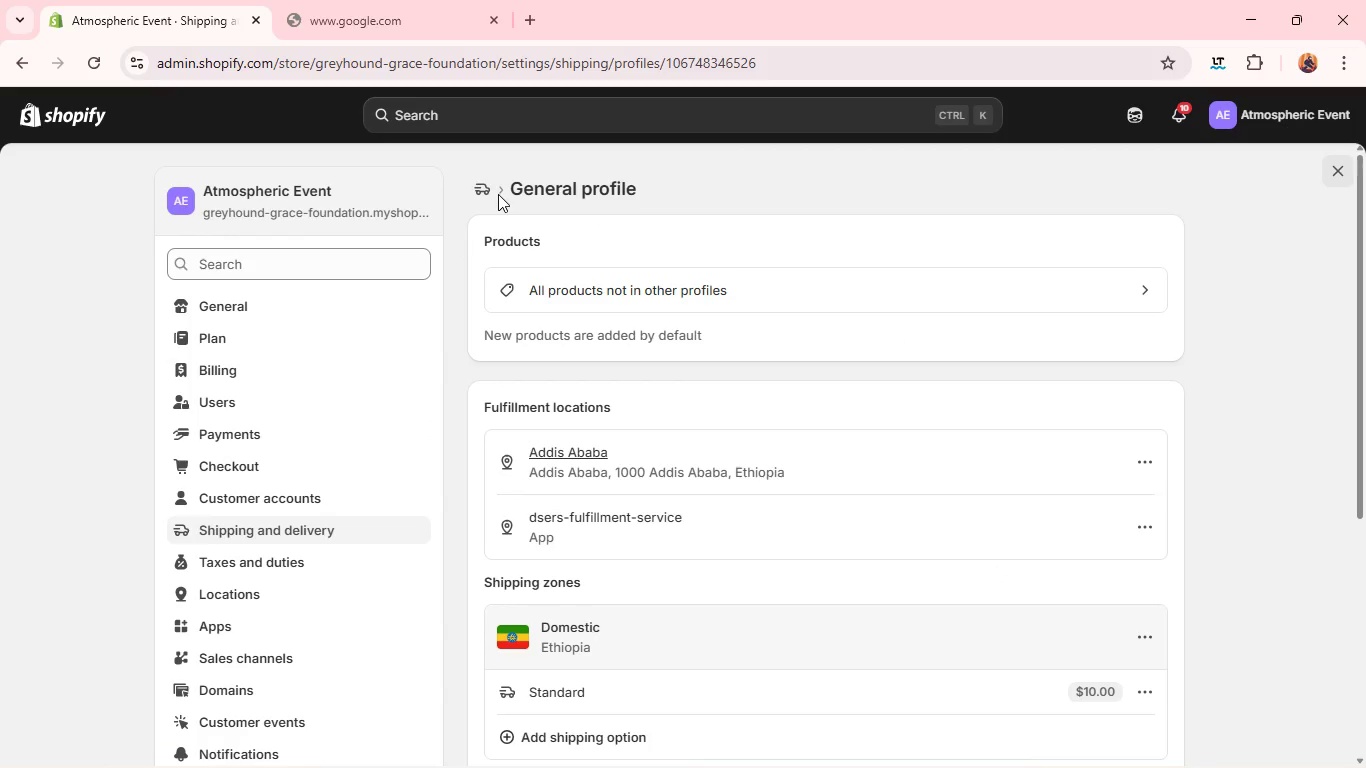 
wait(10.66)
 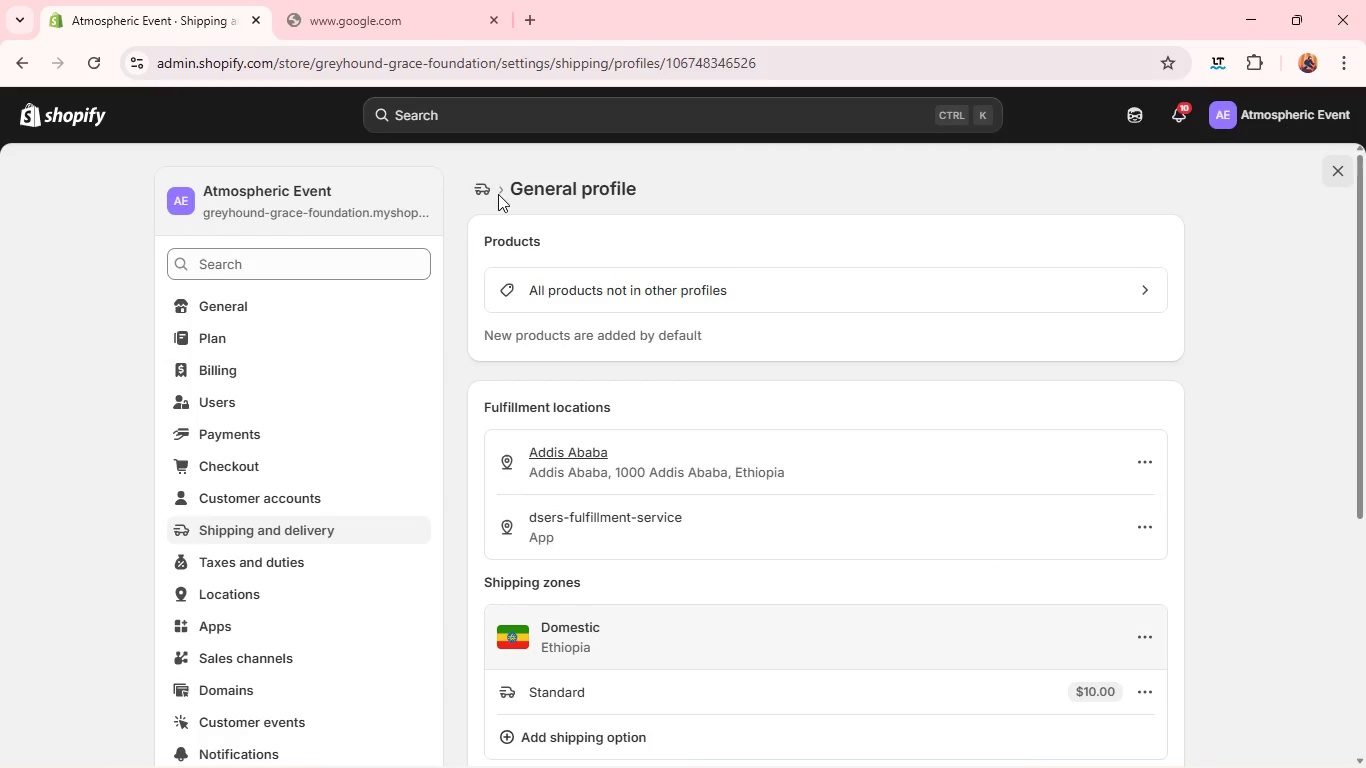 
left_click([477, 184])
 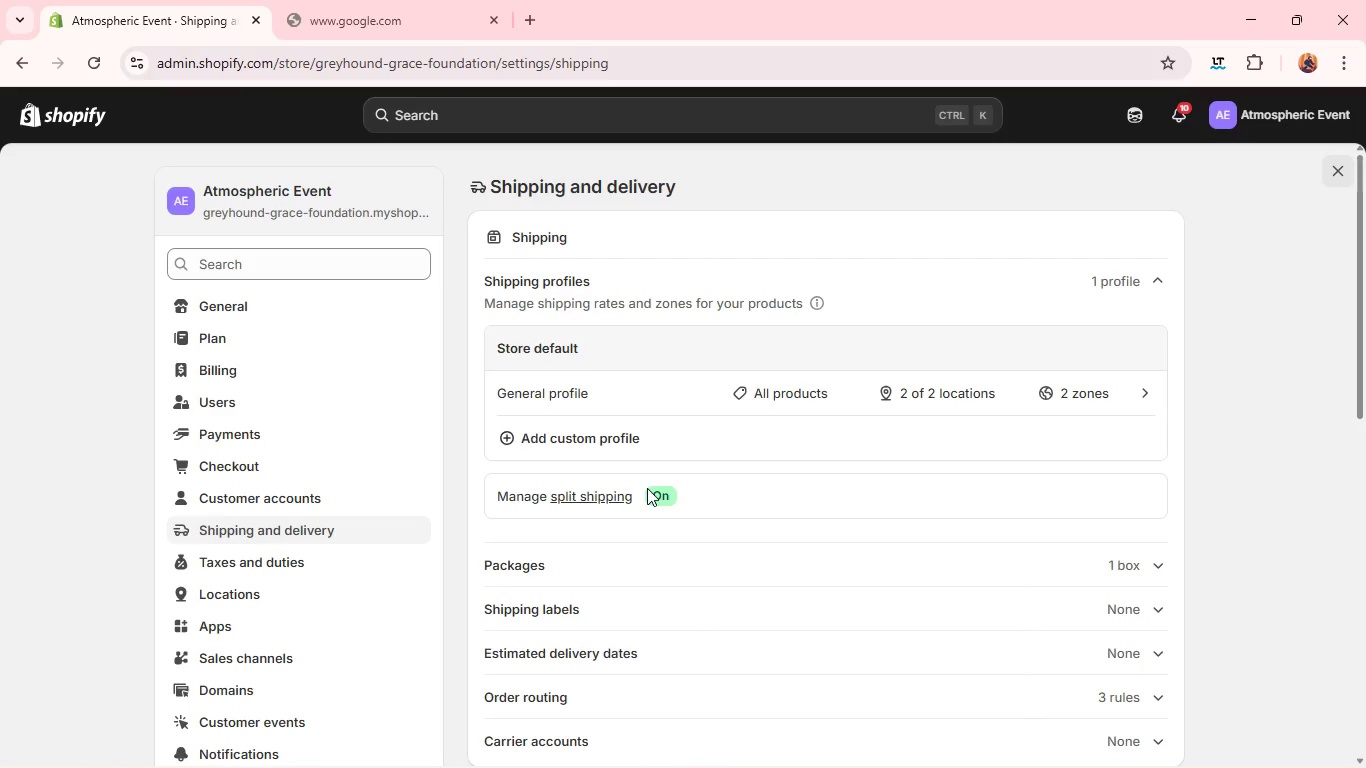 
wait(15.95)
 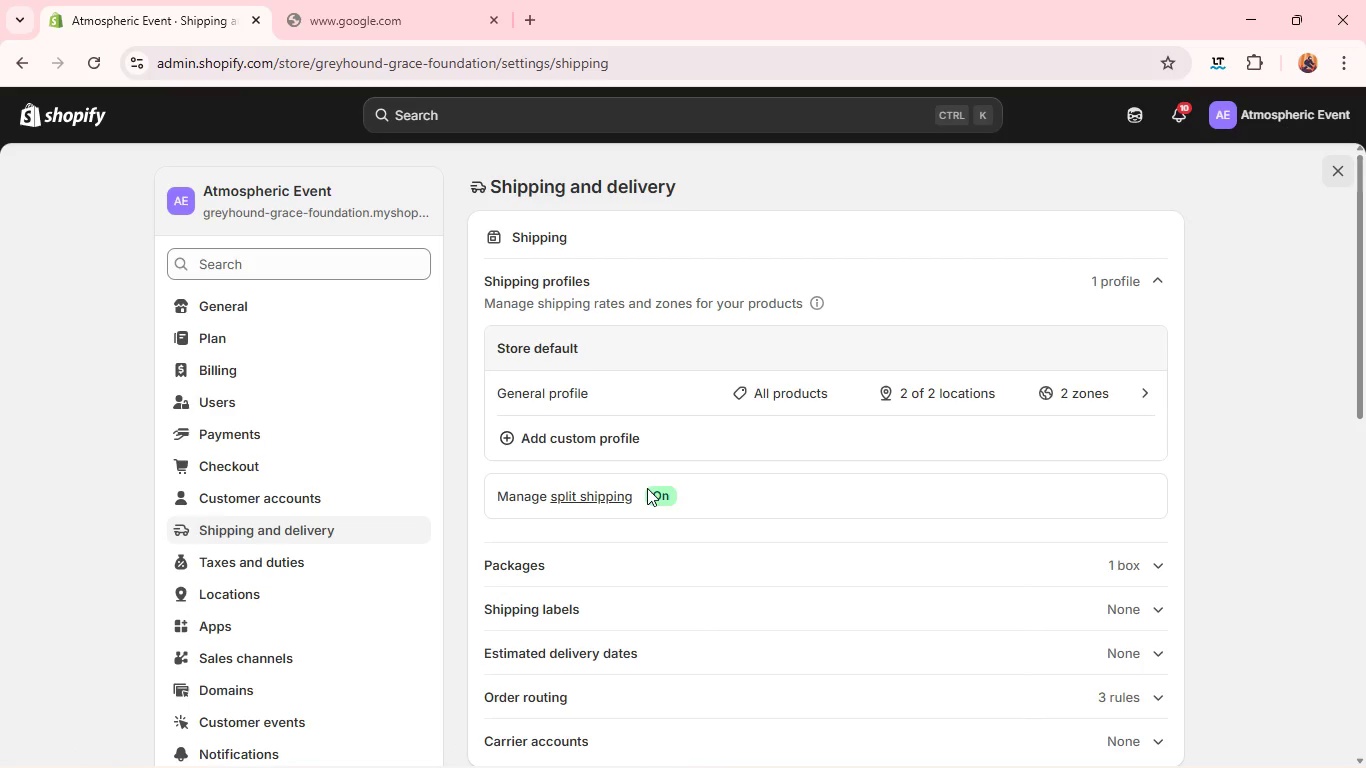 
left_click([1333, 179])
 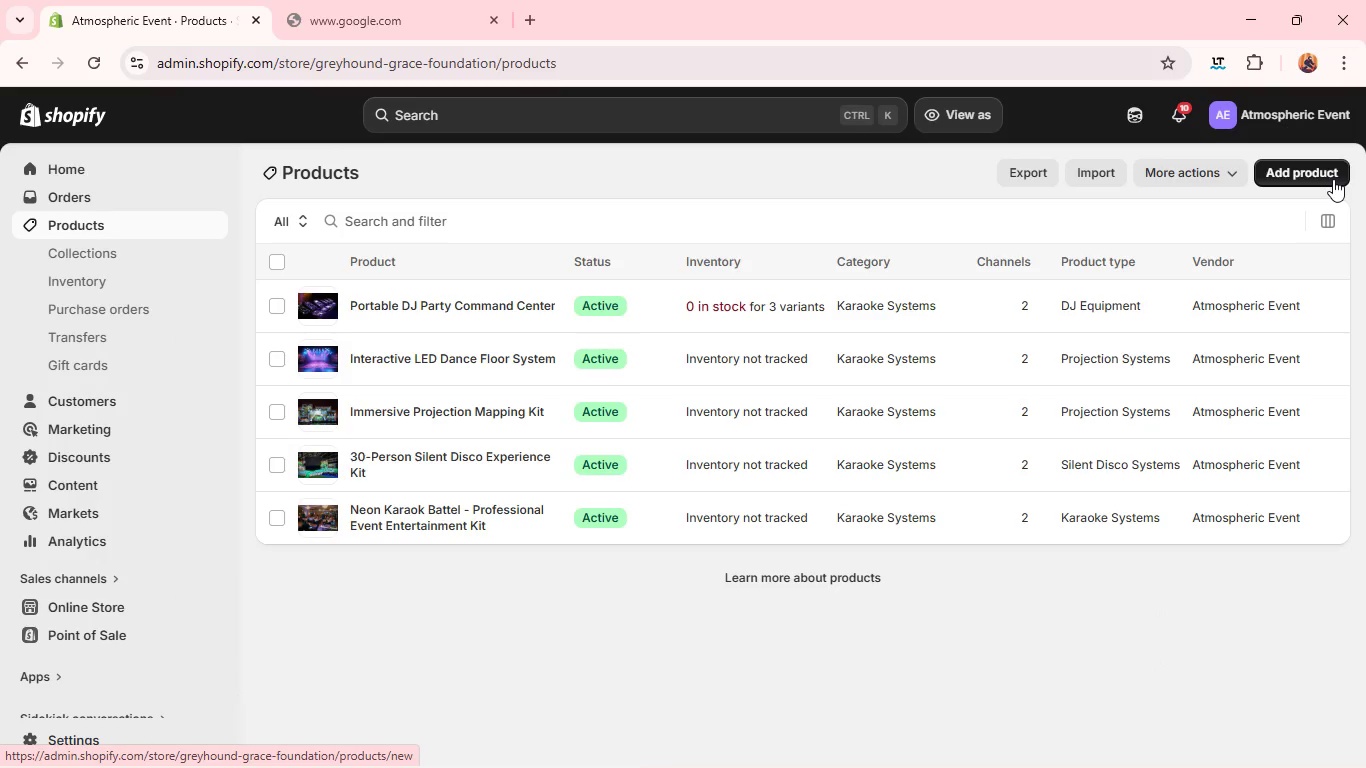 
wait(16.31)
 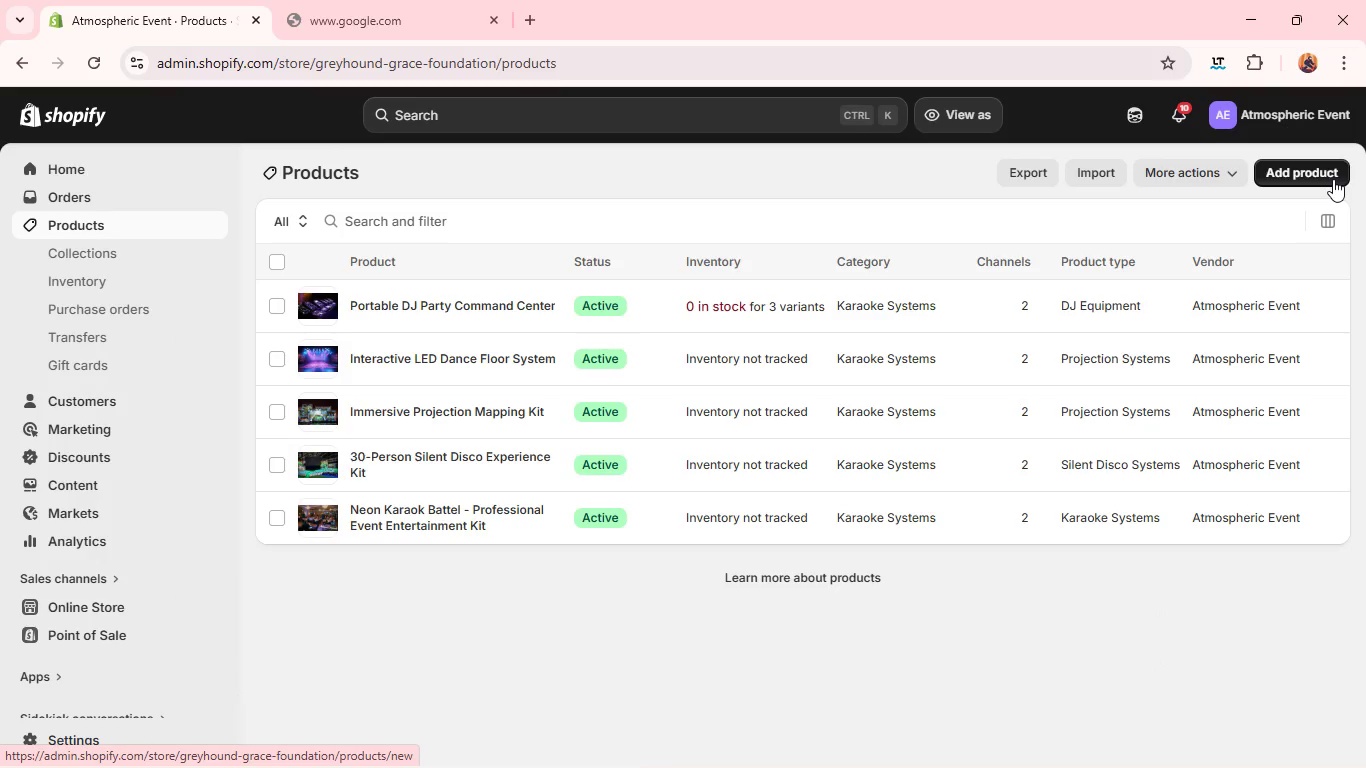 
left_click([58, 747])
 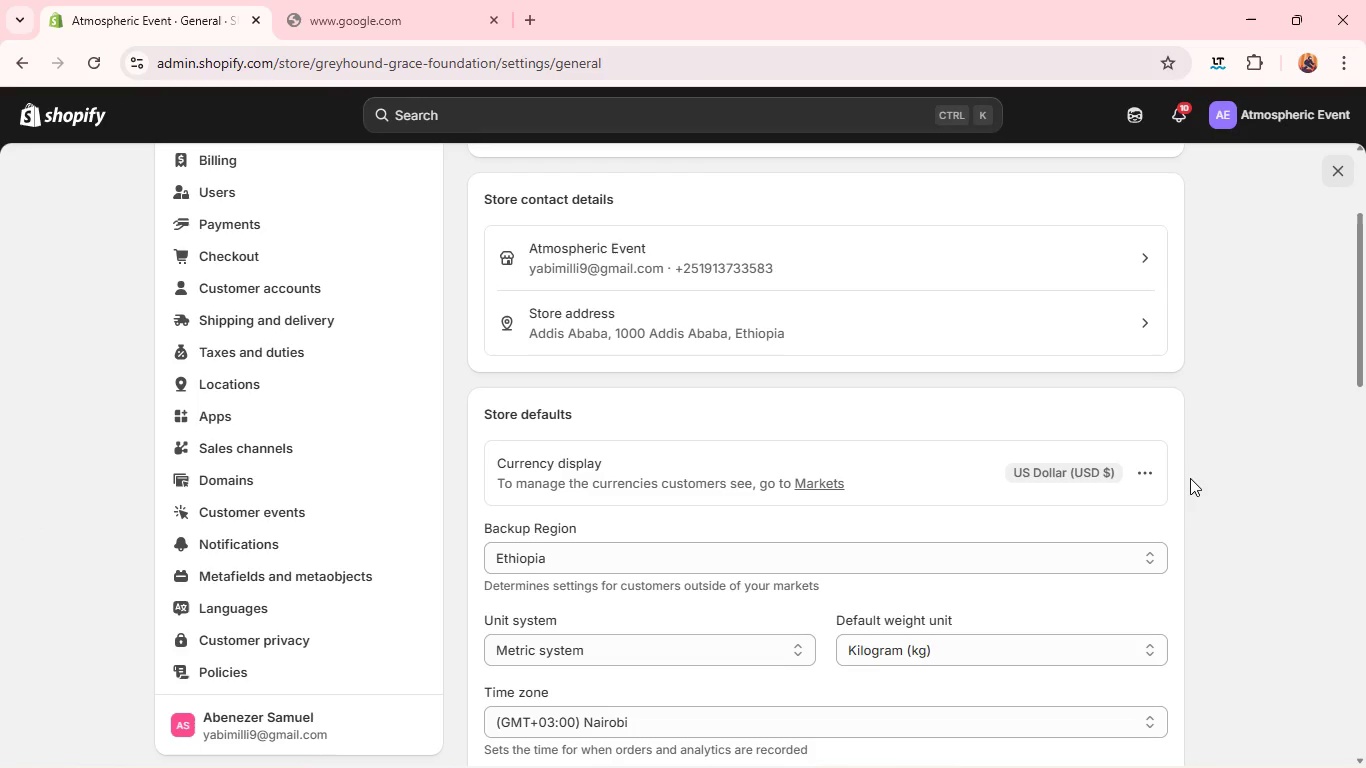 
wait(6.98)
 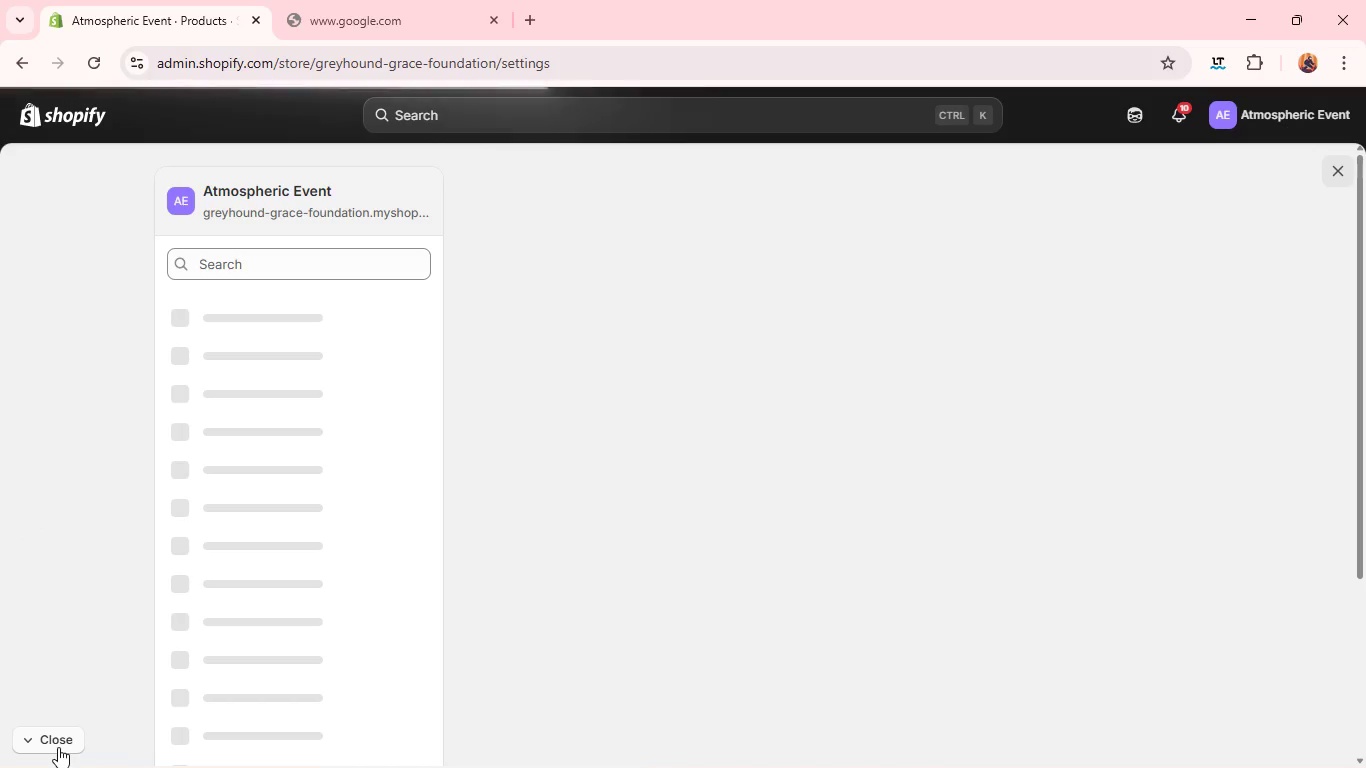 
left_click([406, 315])
 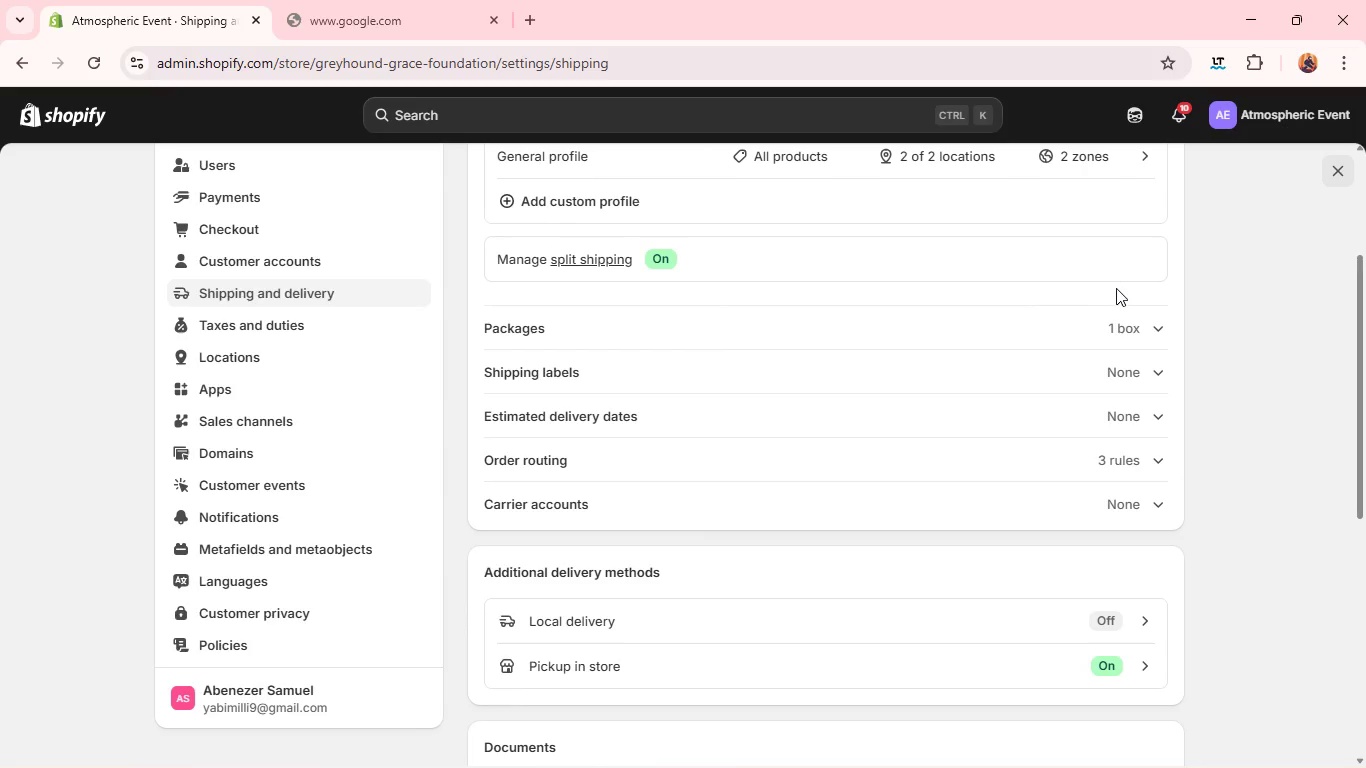 
wait(7.62)
 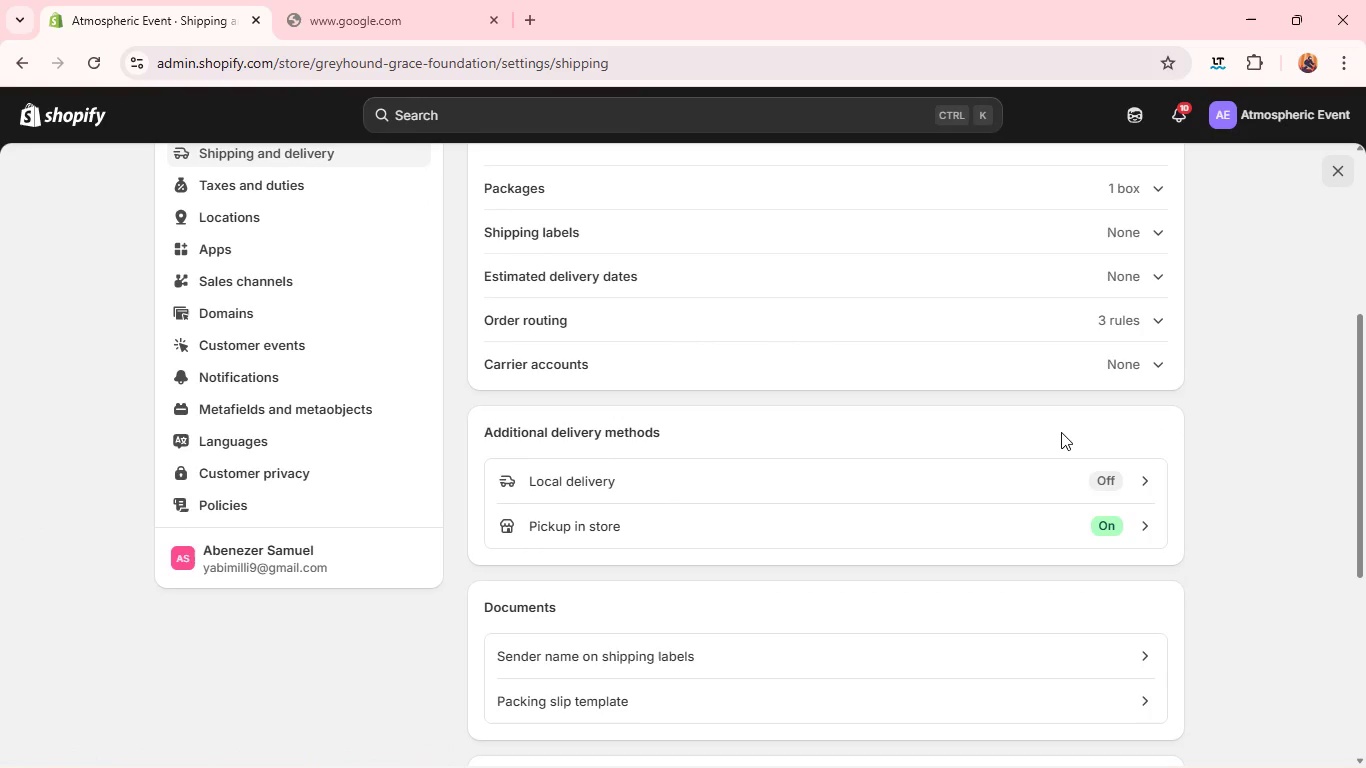 
left_click([1145, 164])
 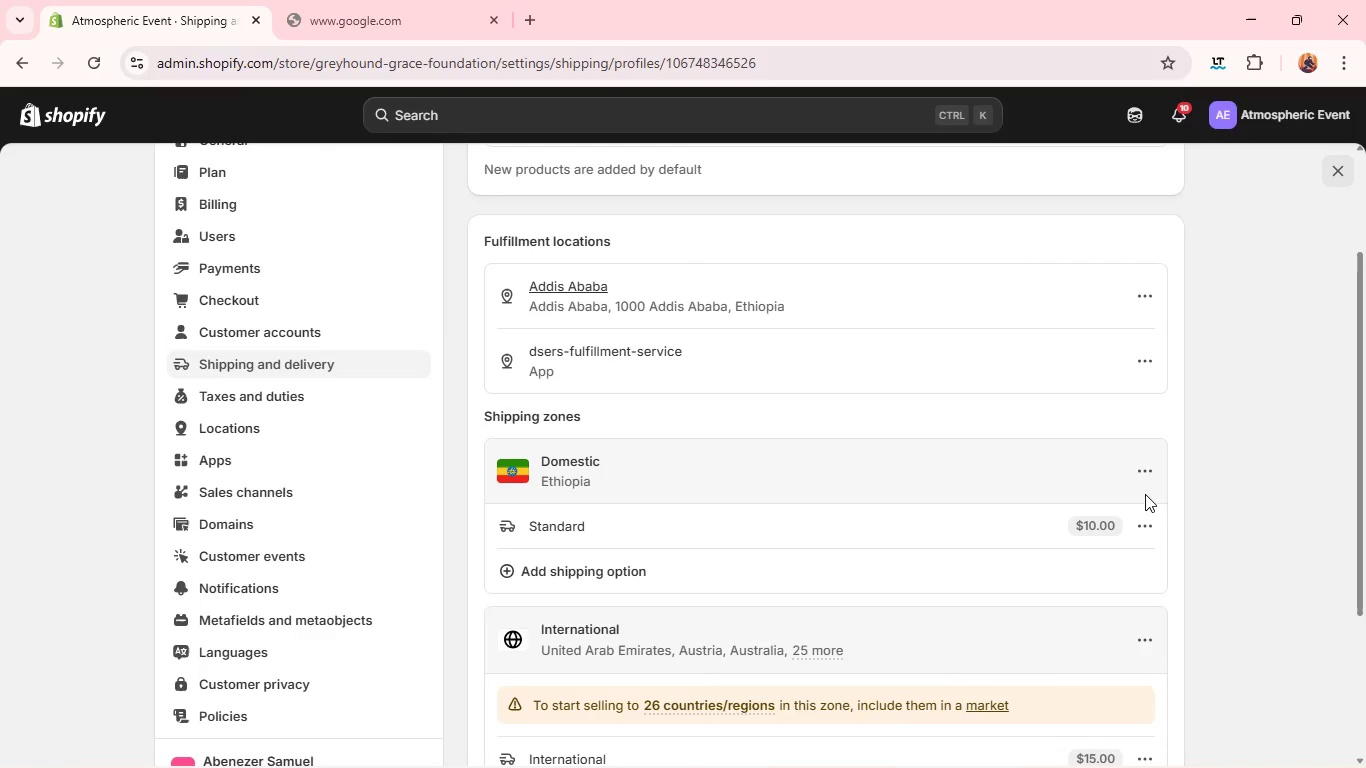 
left_click([1148, 525])
 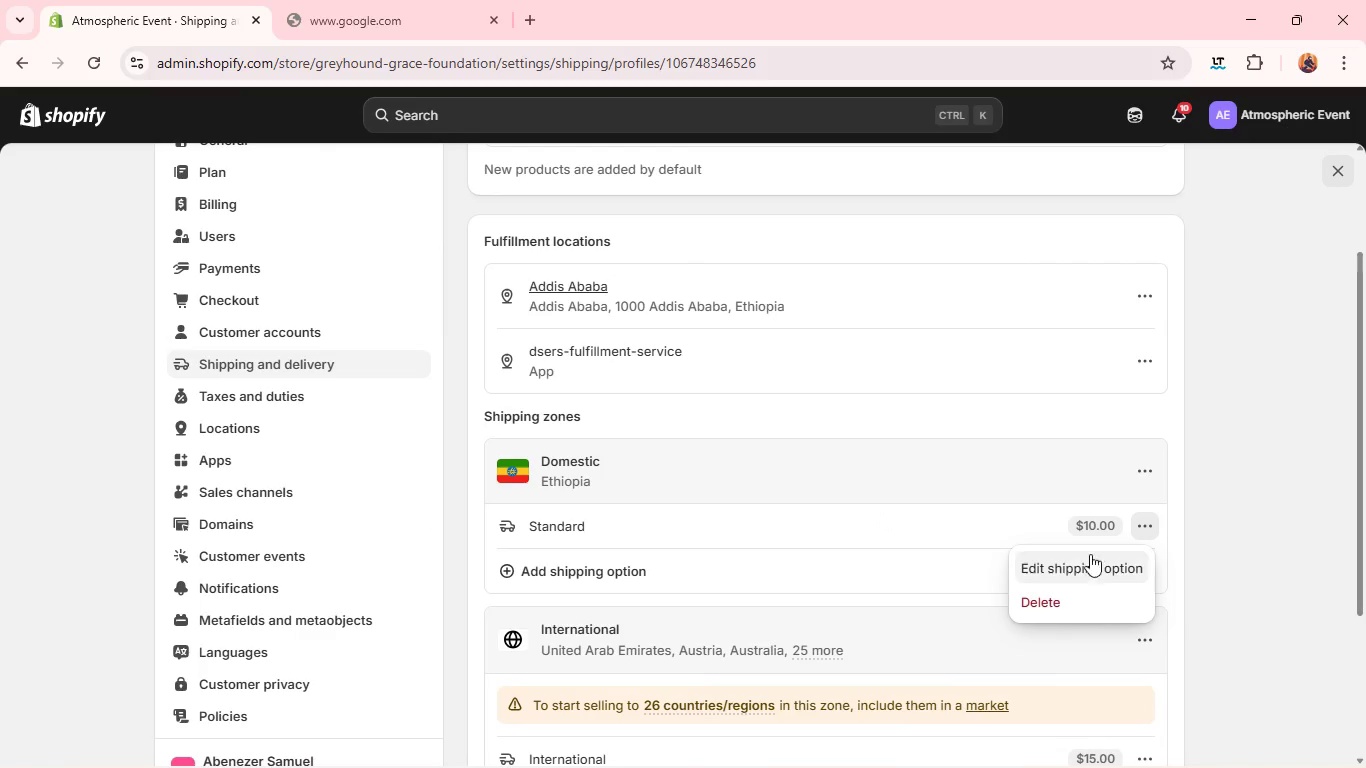 
left_click([1081, 569])
 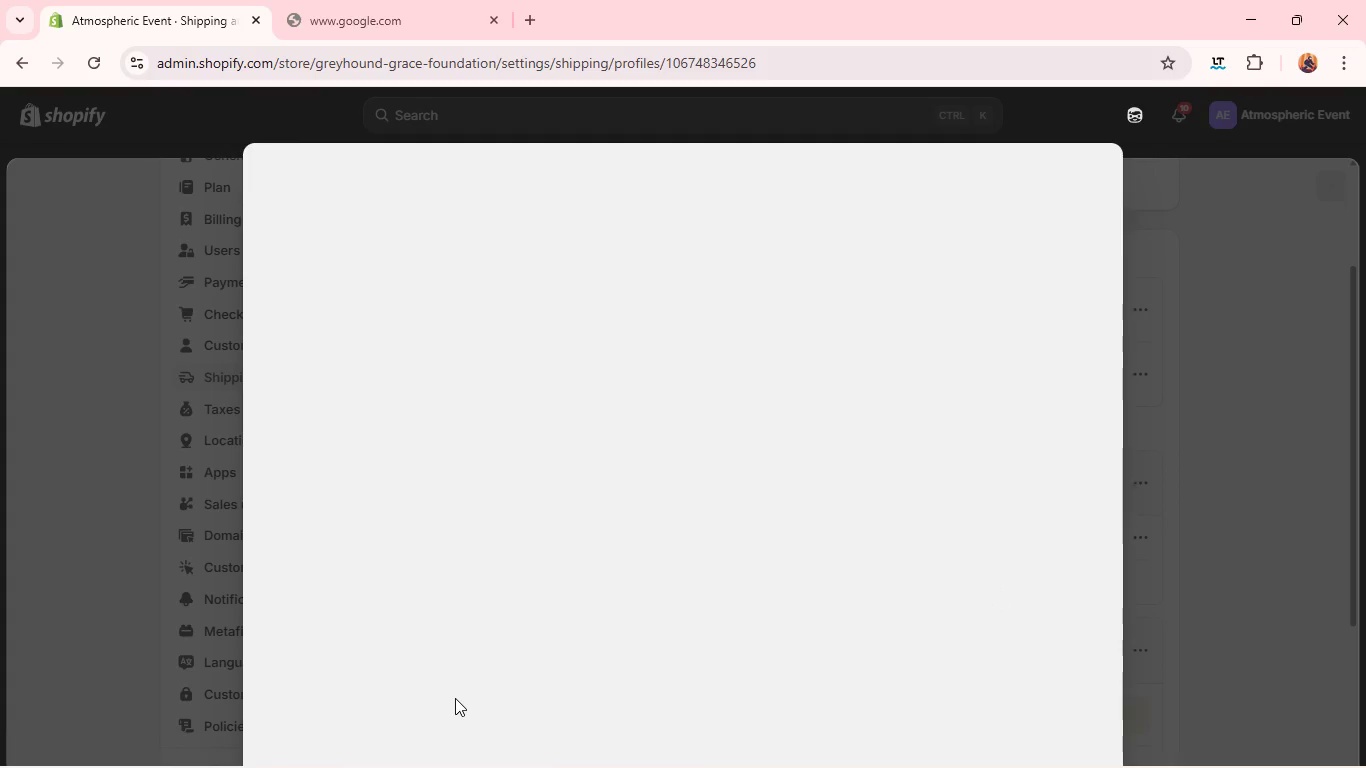 
wait(10.19)
 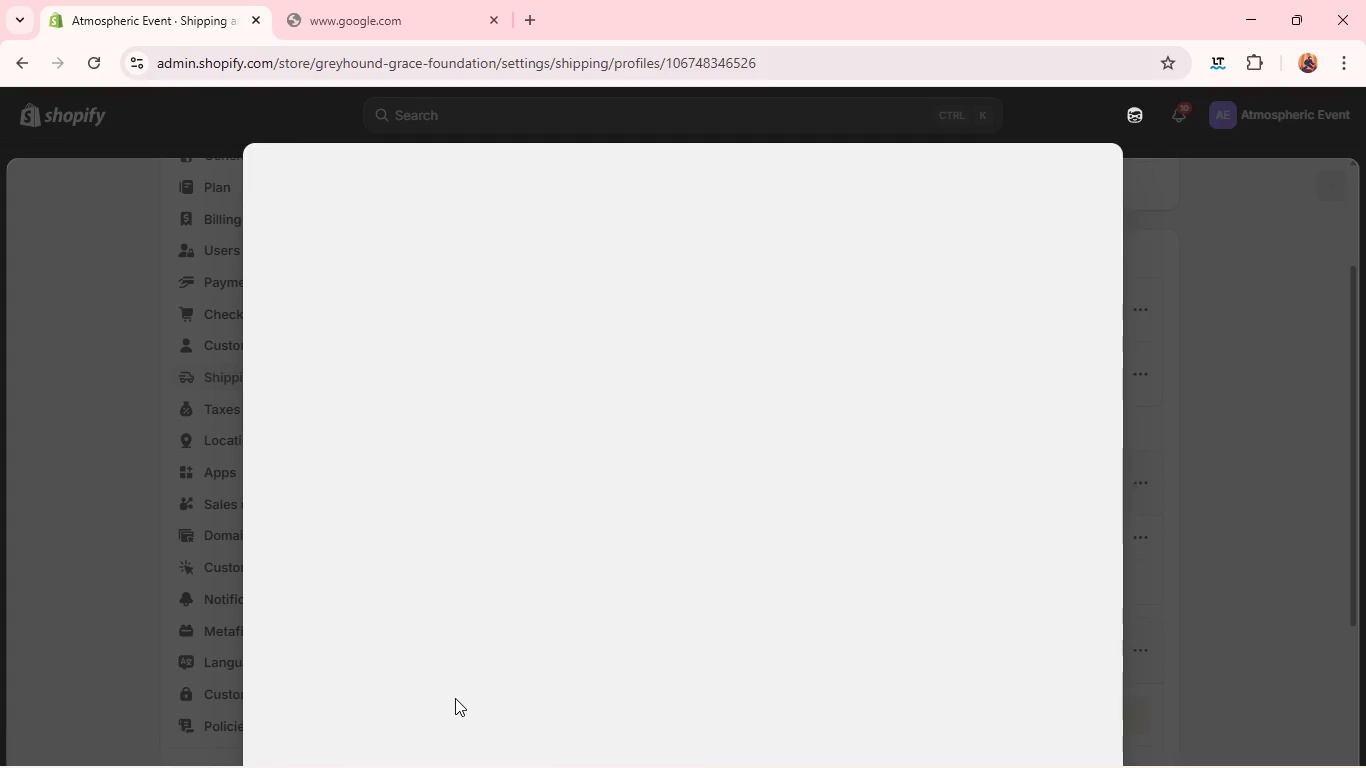 
left_click([346, 640])
 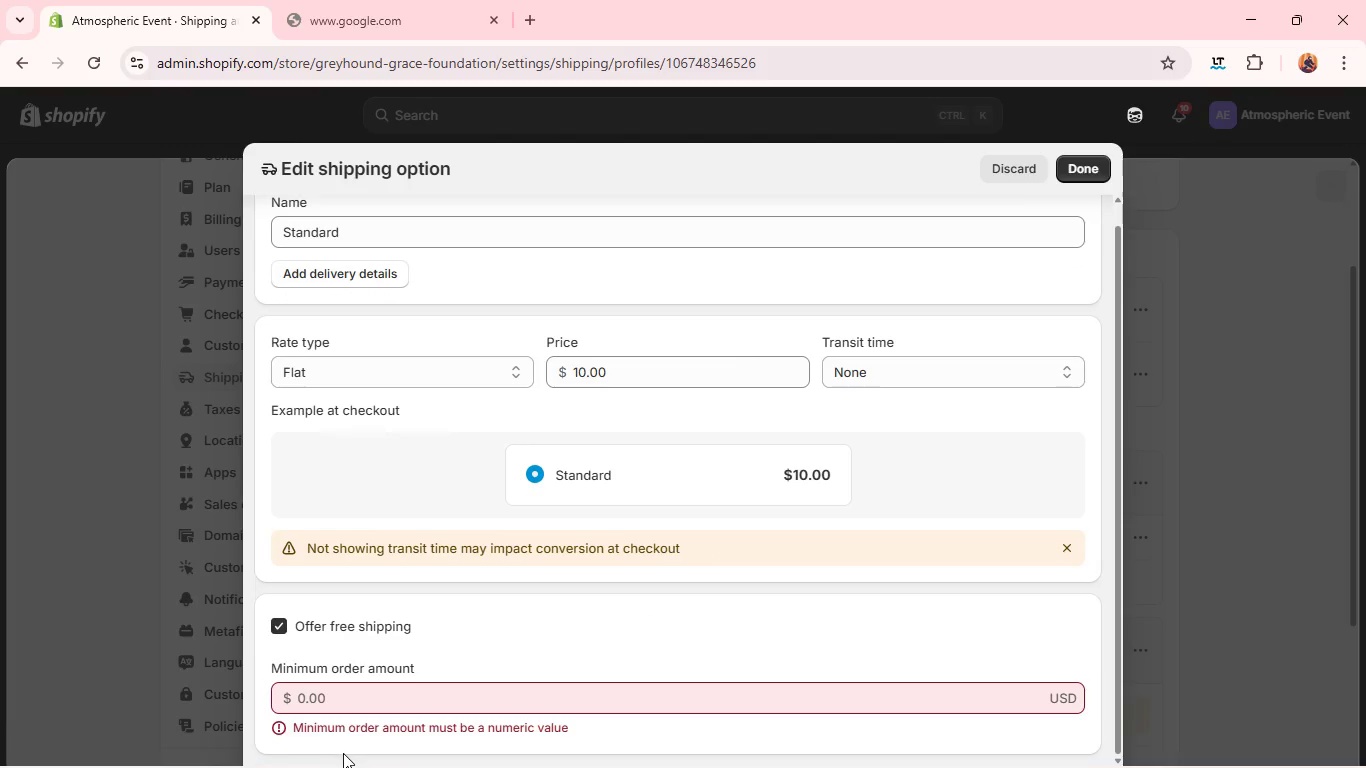 
left_click([346, 721])
 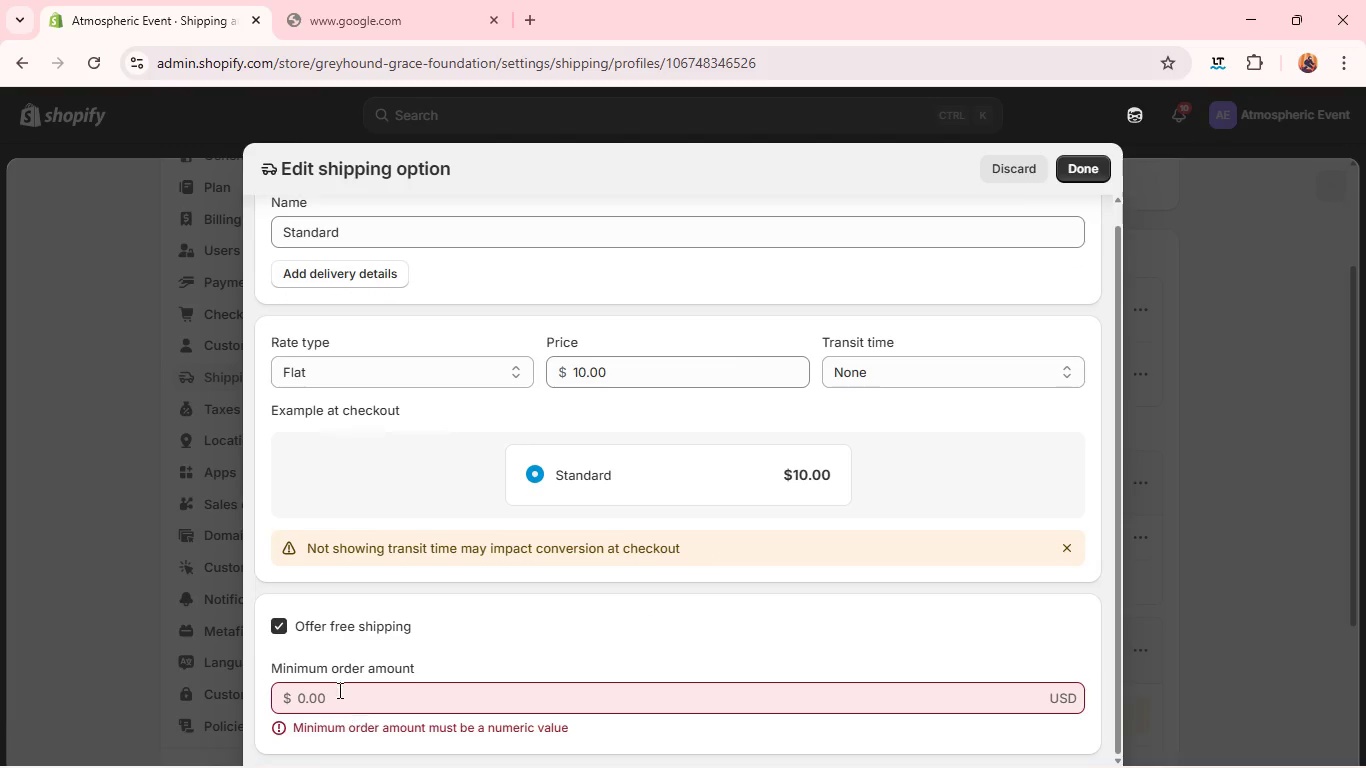 
left_click([338, 689])
 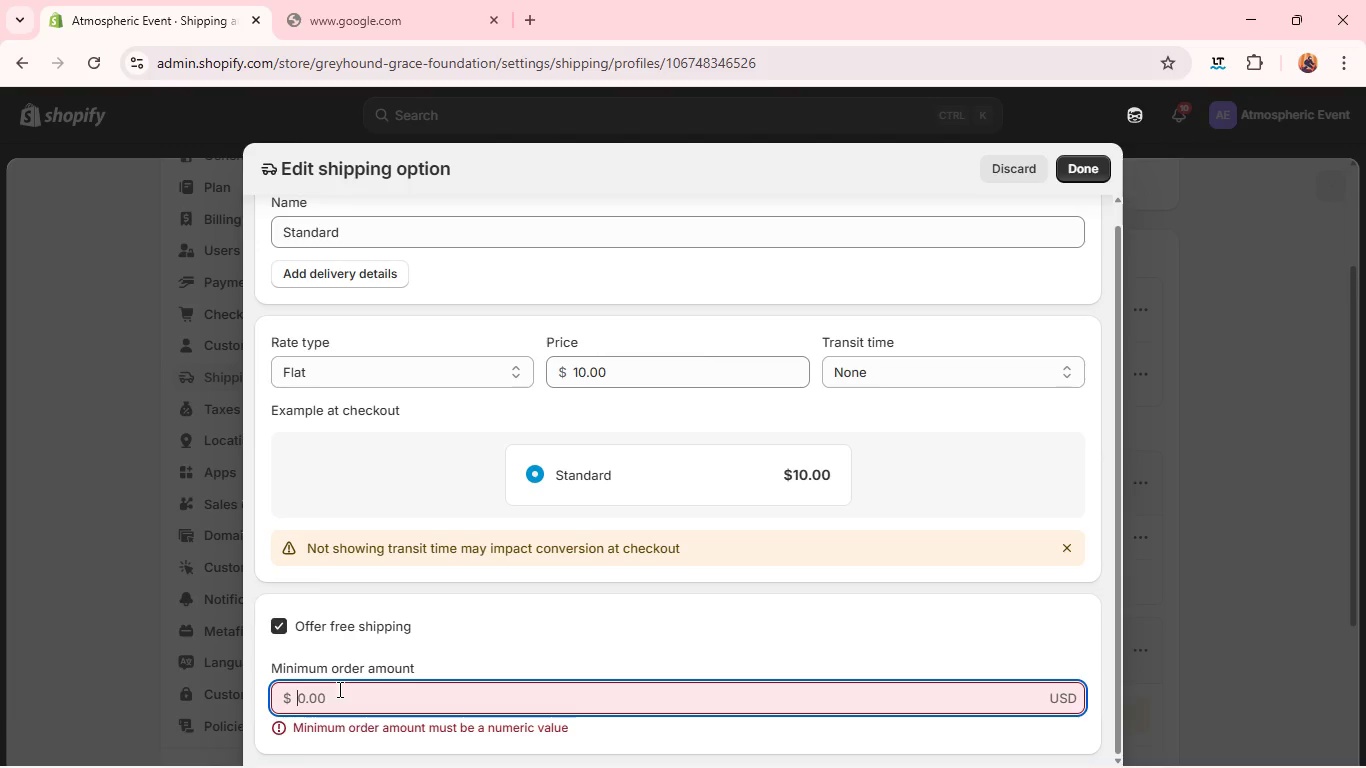 
wait(11.62)
 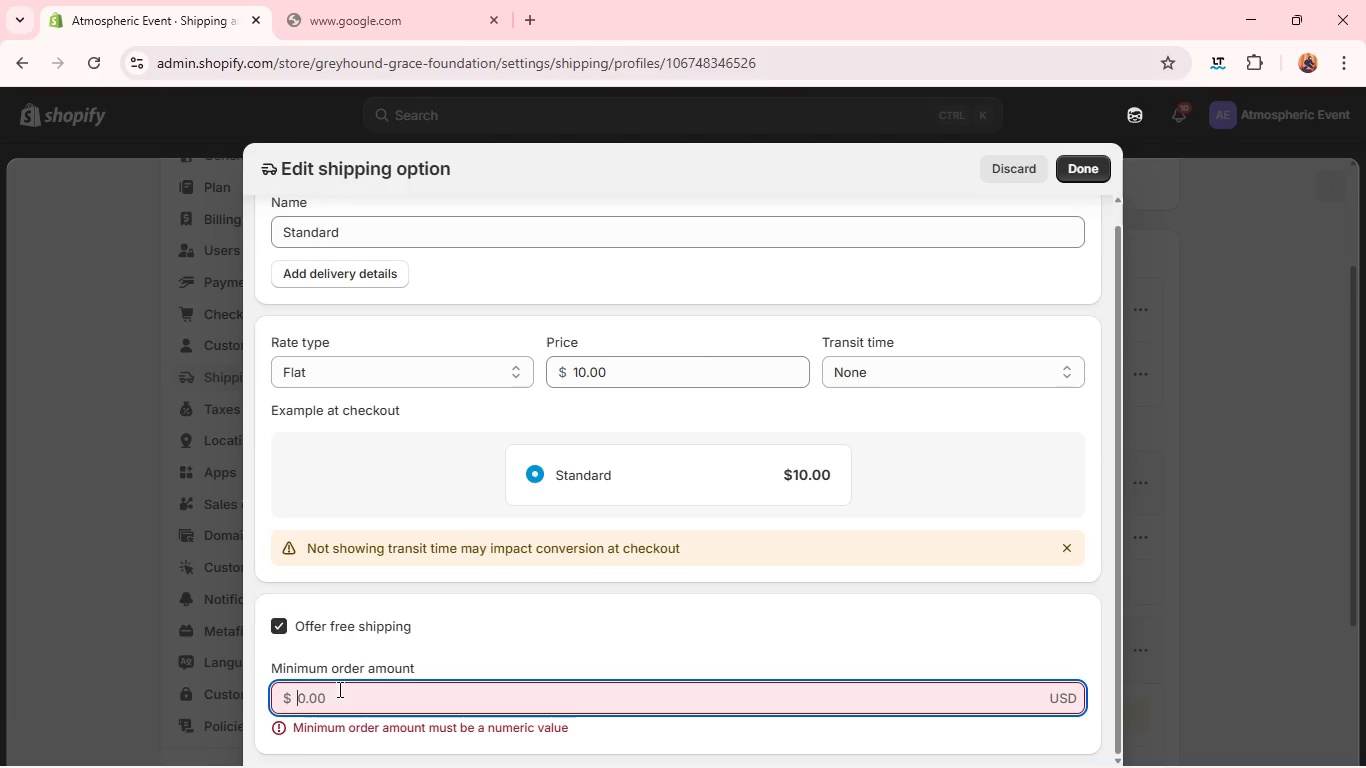 
left_click([338, 689])
 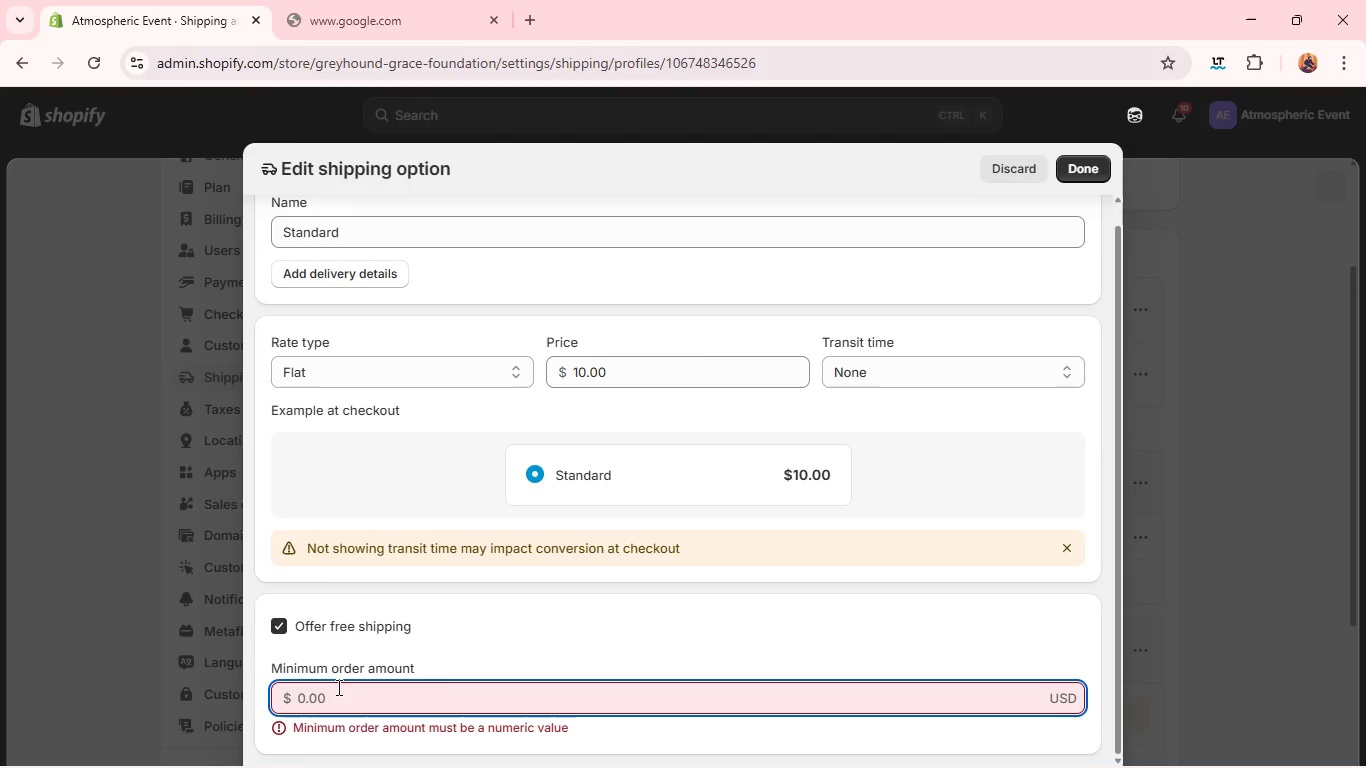 
key(Minus)
 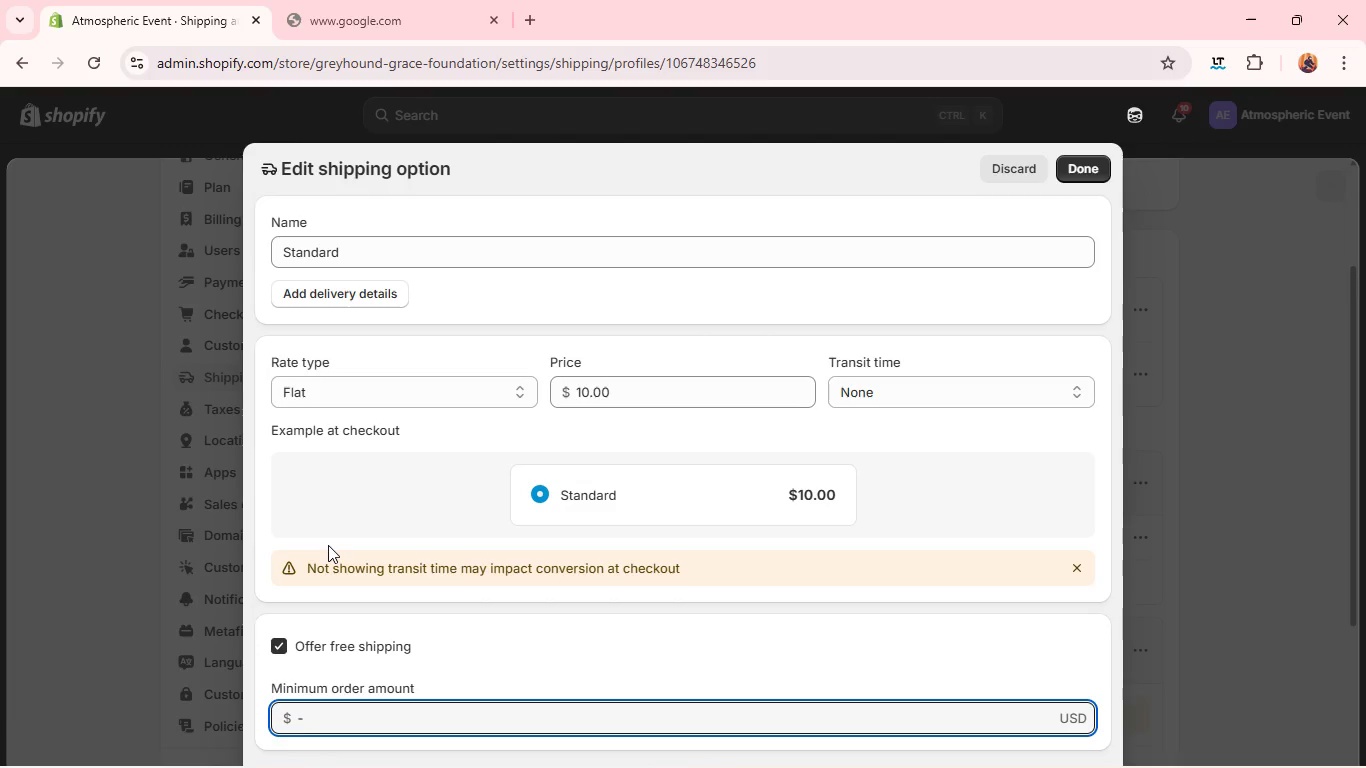 
key(Backspace)
 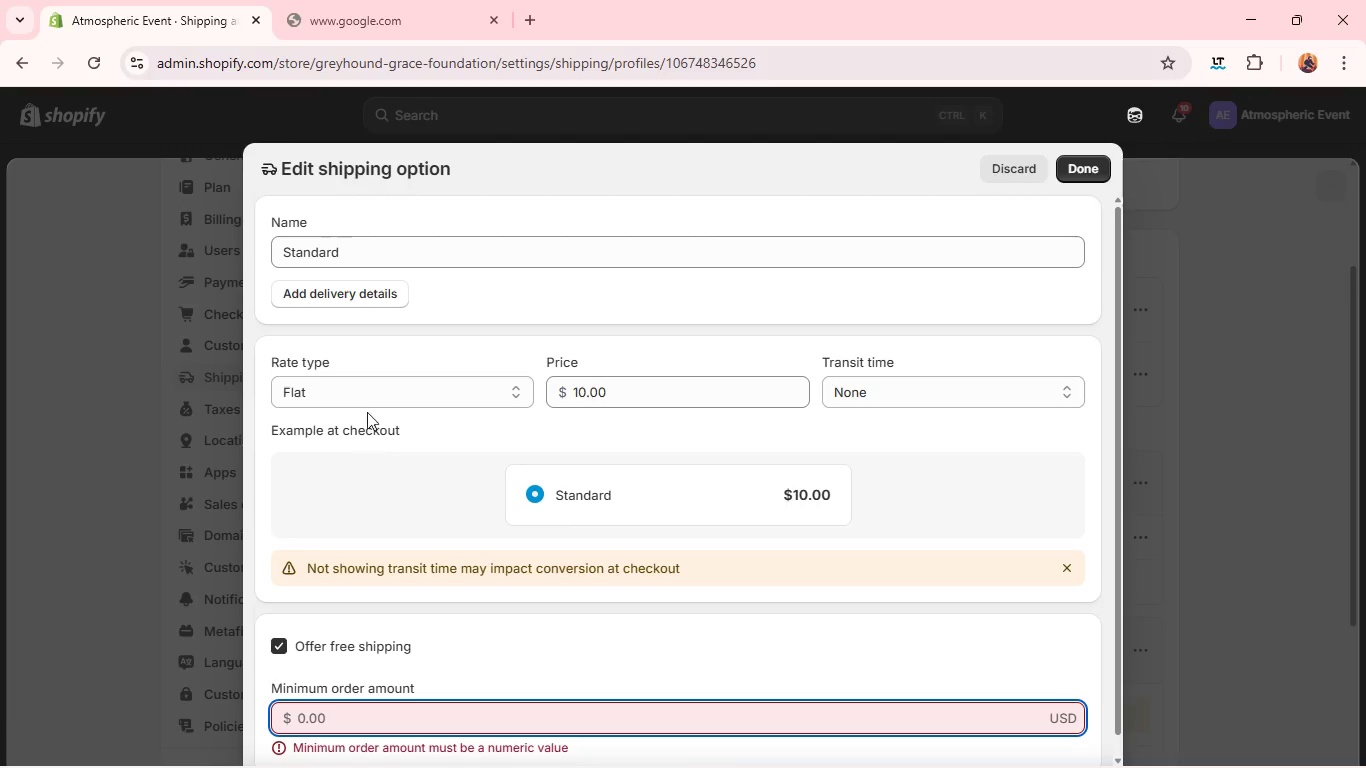 
wait(6.62)
 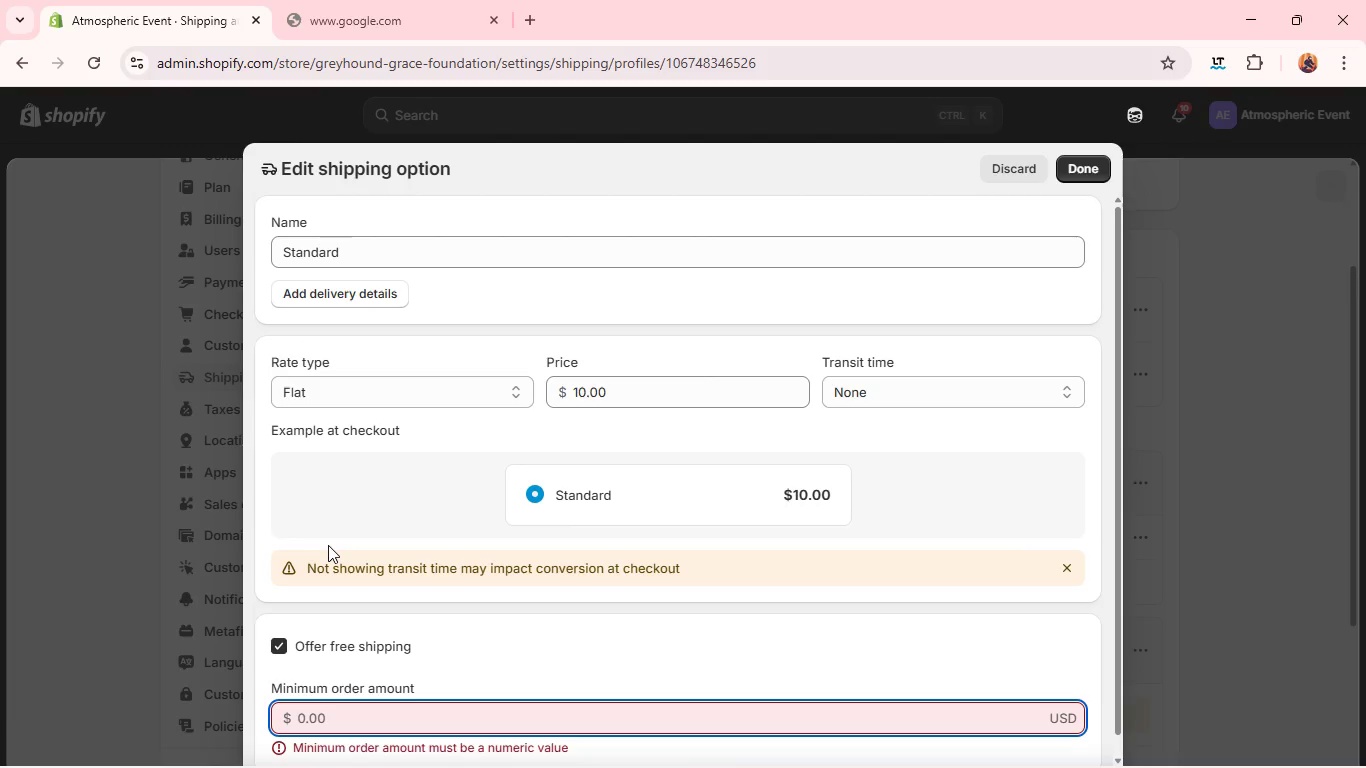 
double_click([587, 406])
 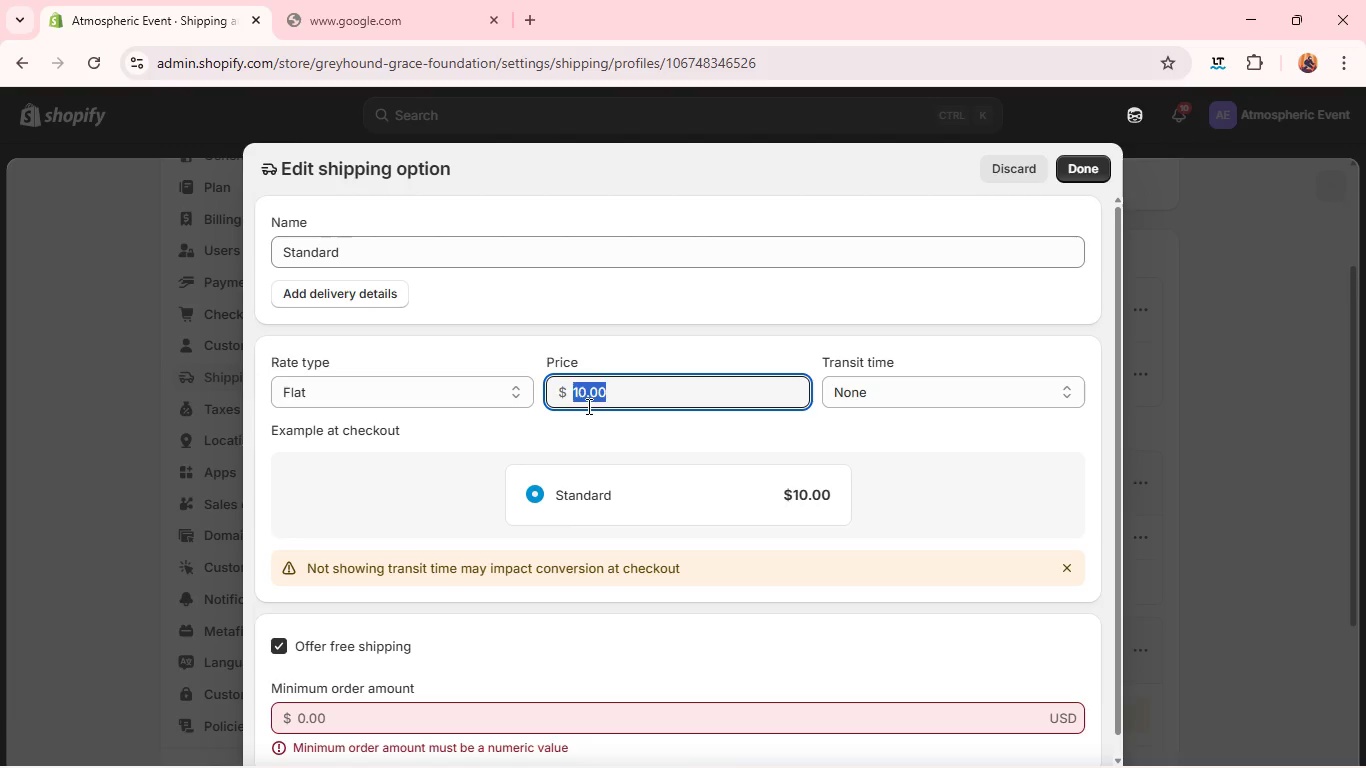 
key(0)
 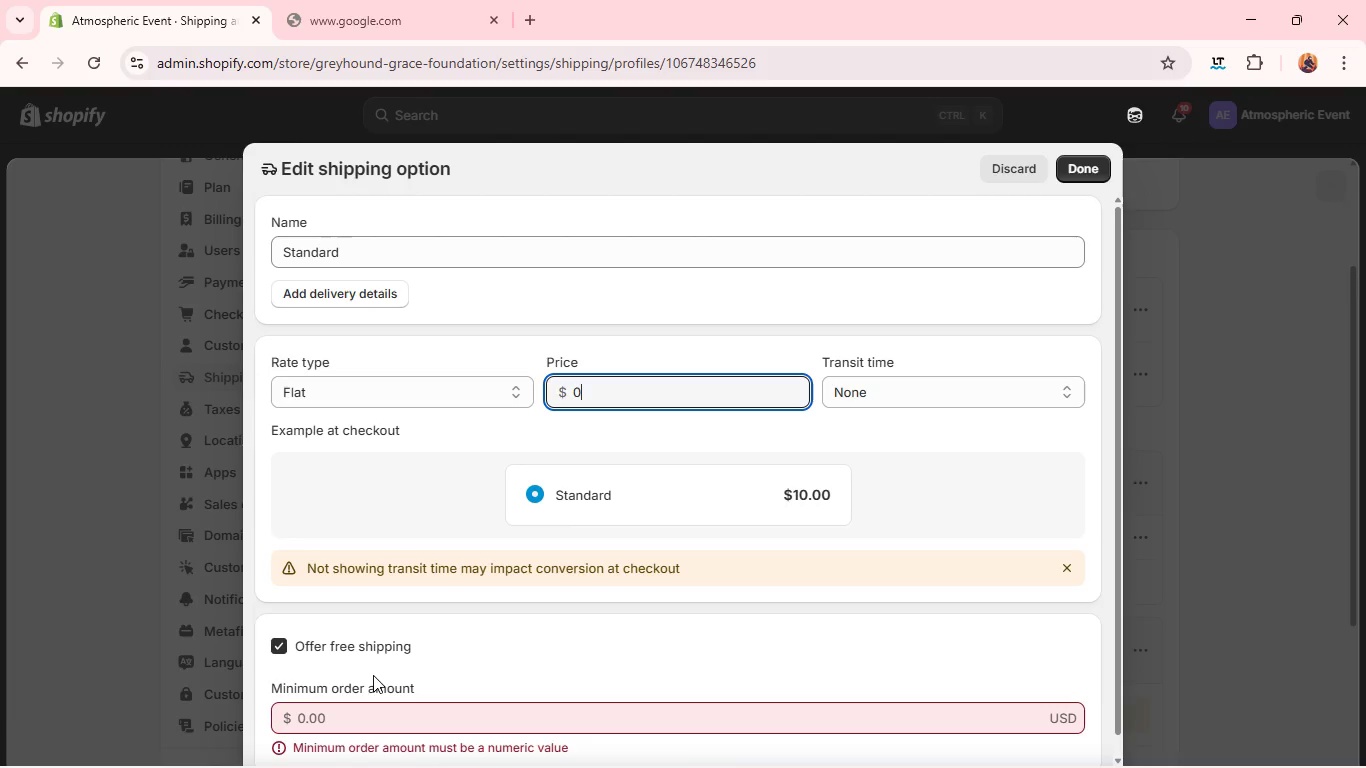 
left_click([459, 647])
 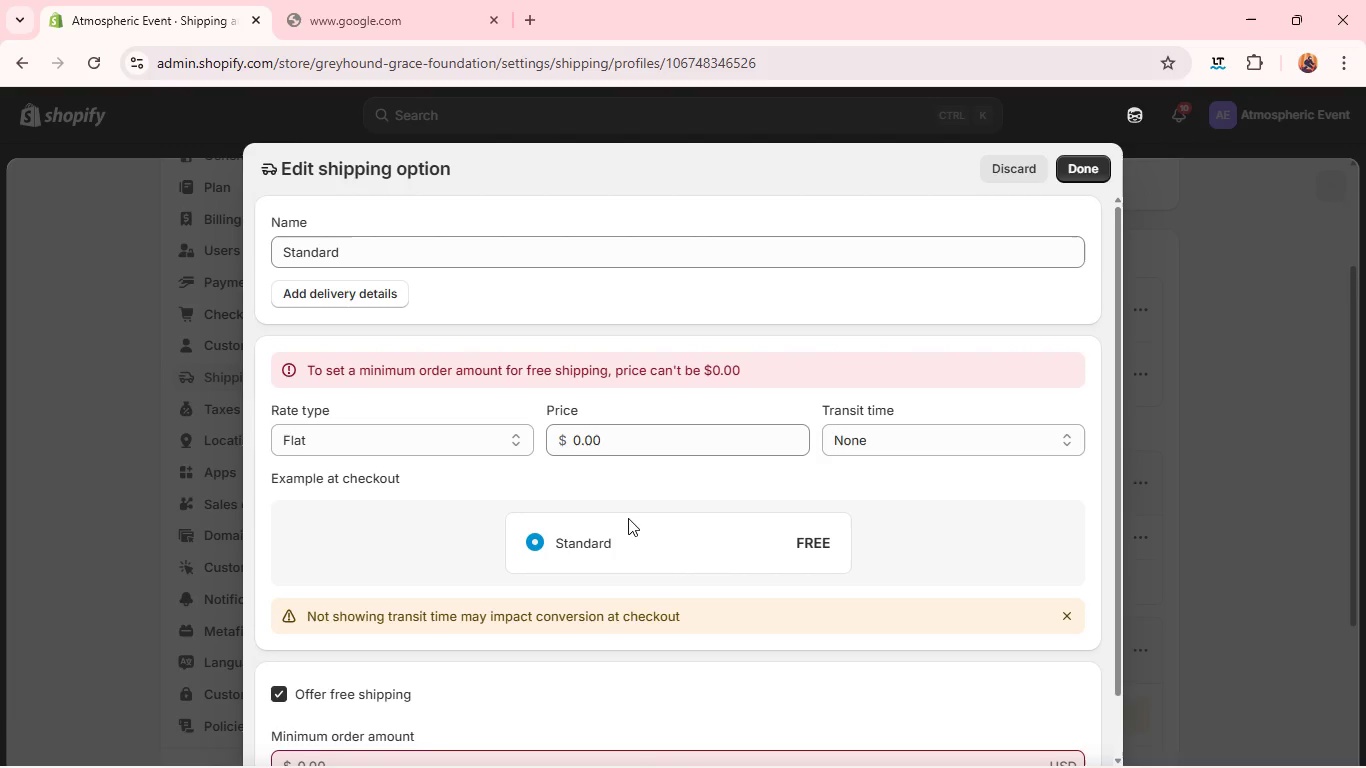 
wait(5.09)
 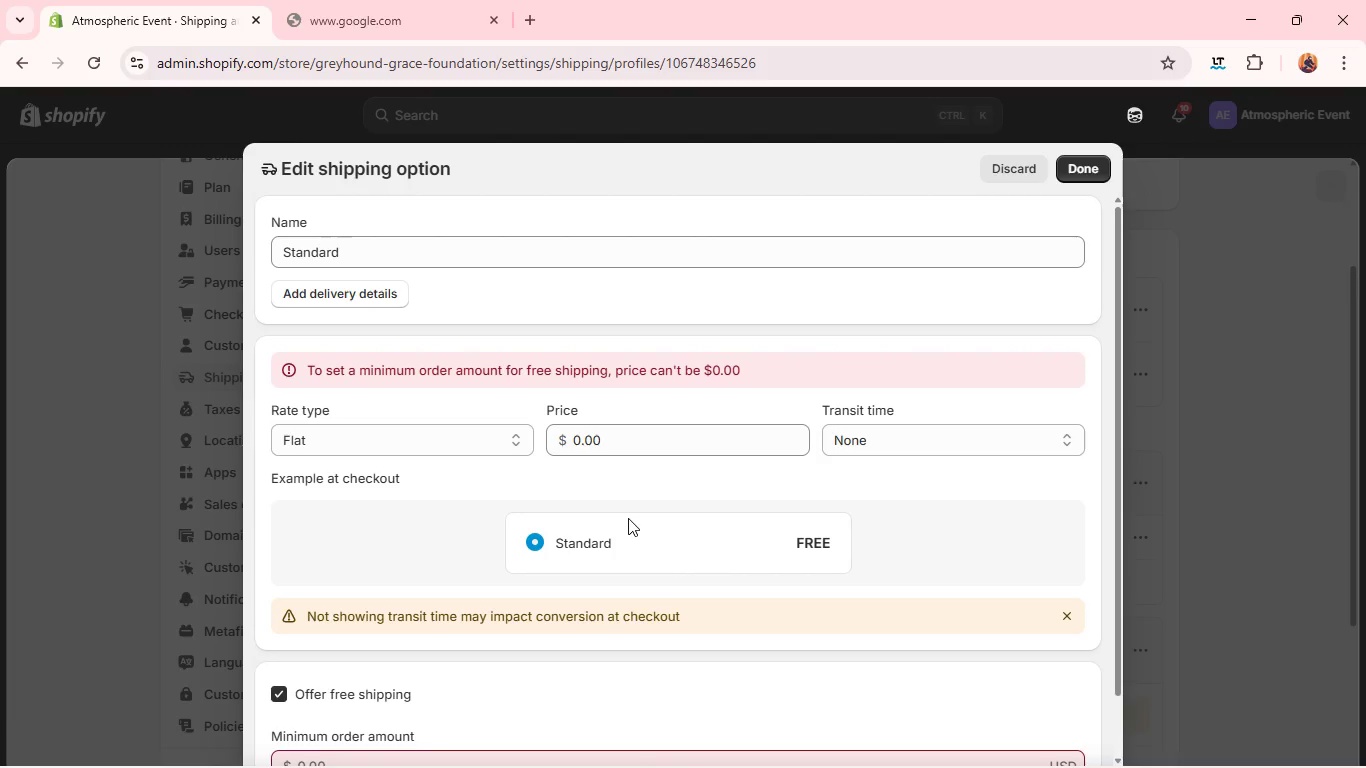 
left_click([601, 441])
 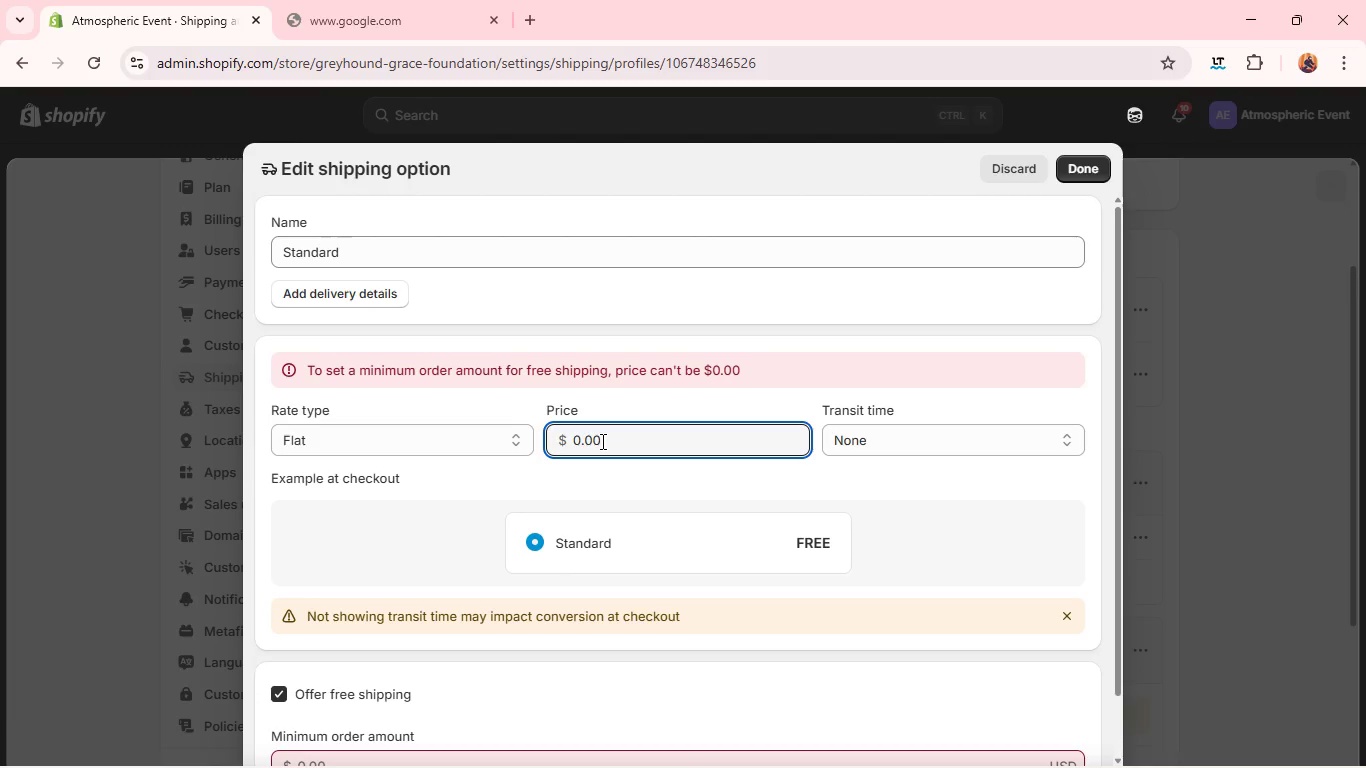 
type(10)
 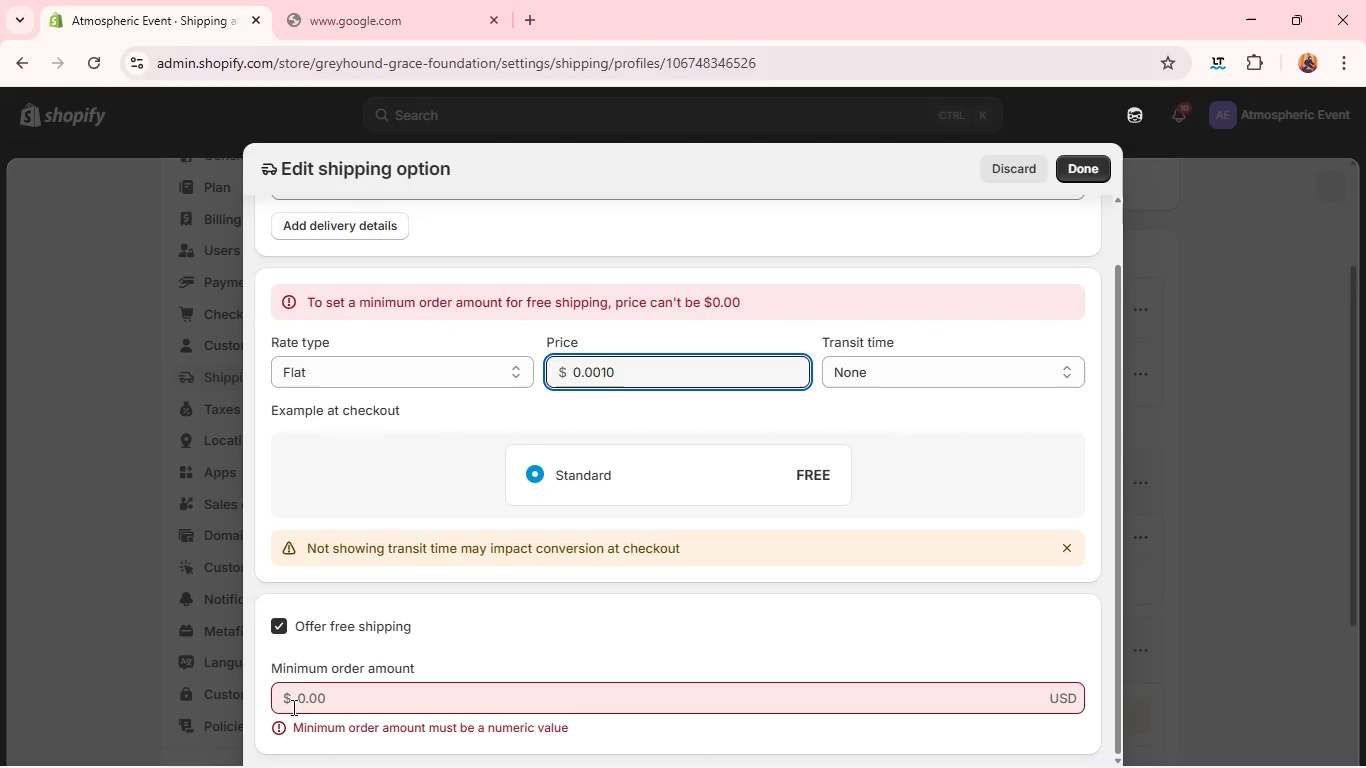 
left_click([290, 698])
 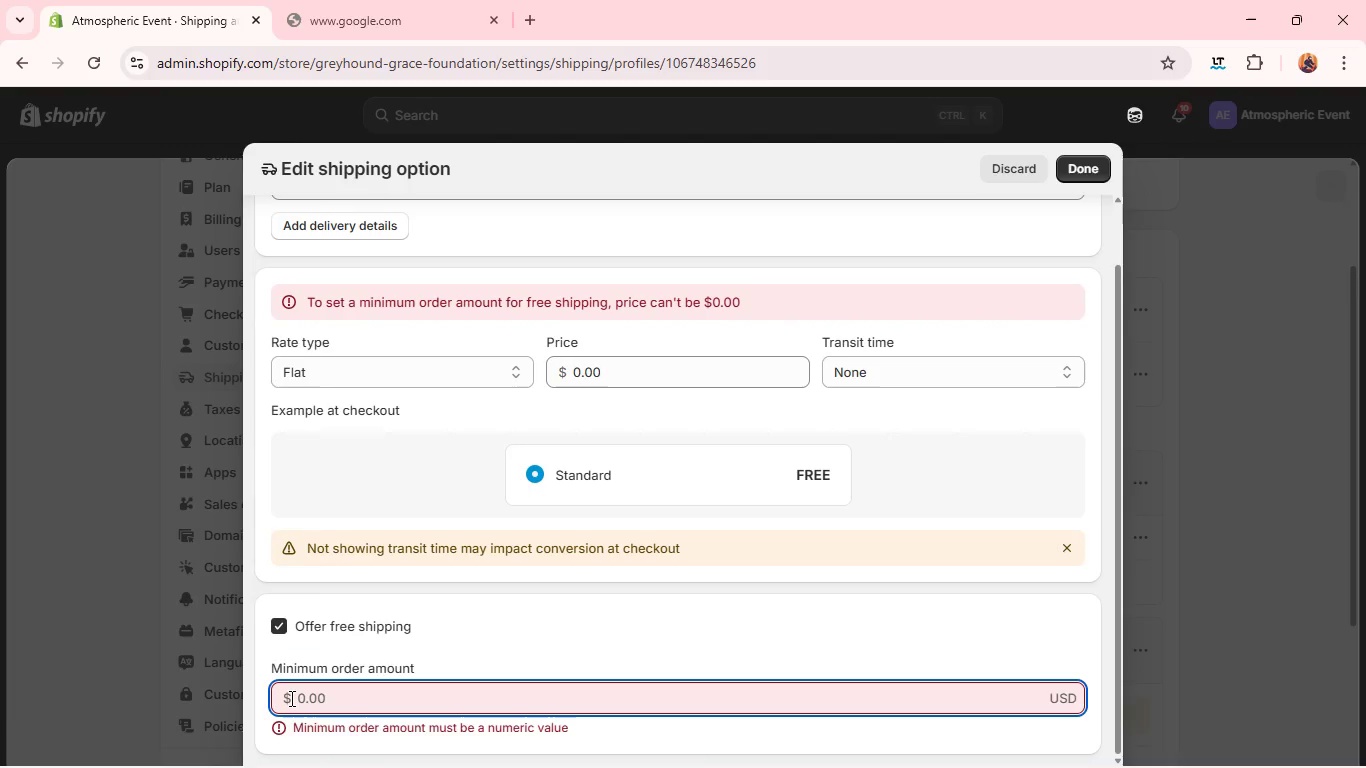 
type(100)
 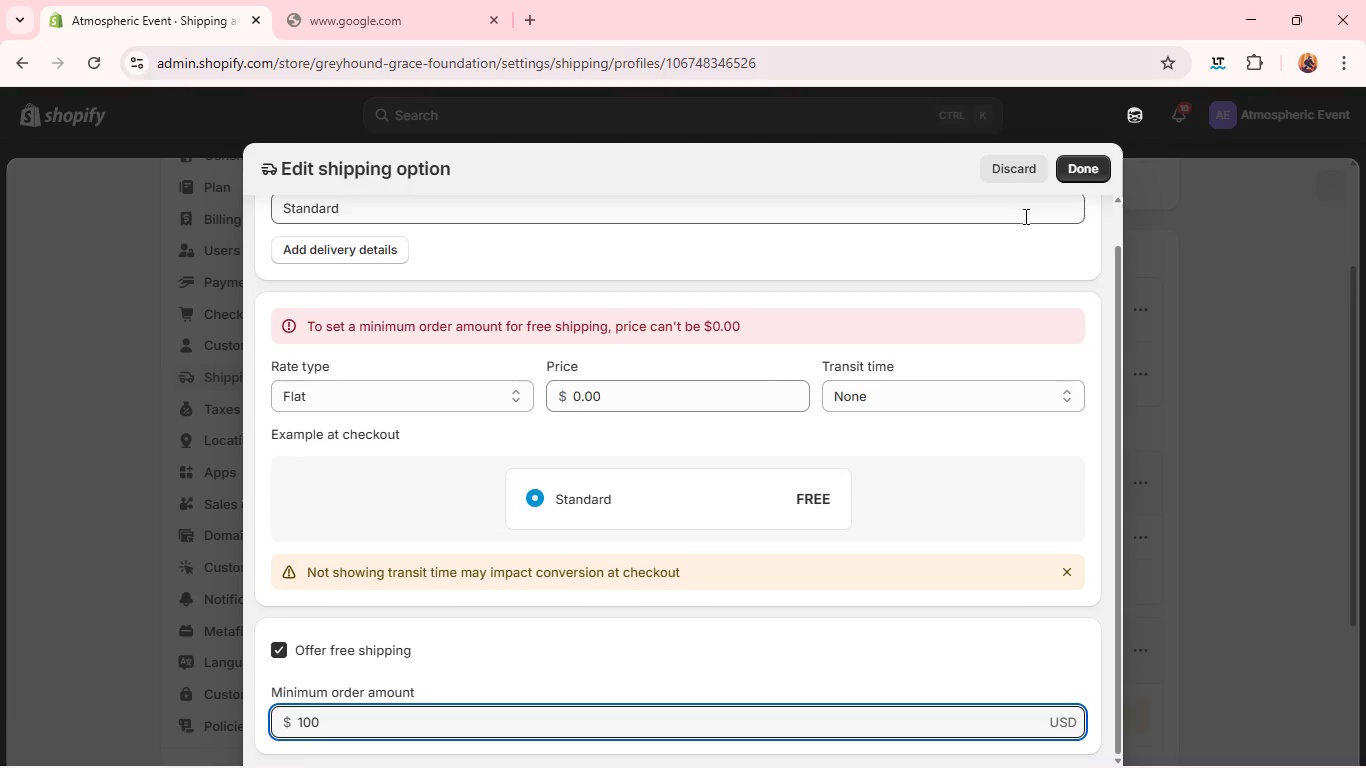 
left_click([1087, 175])
 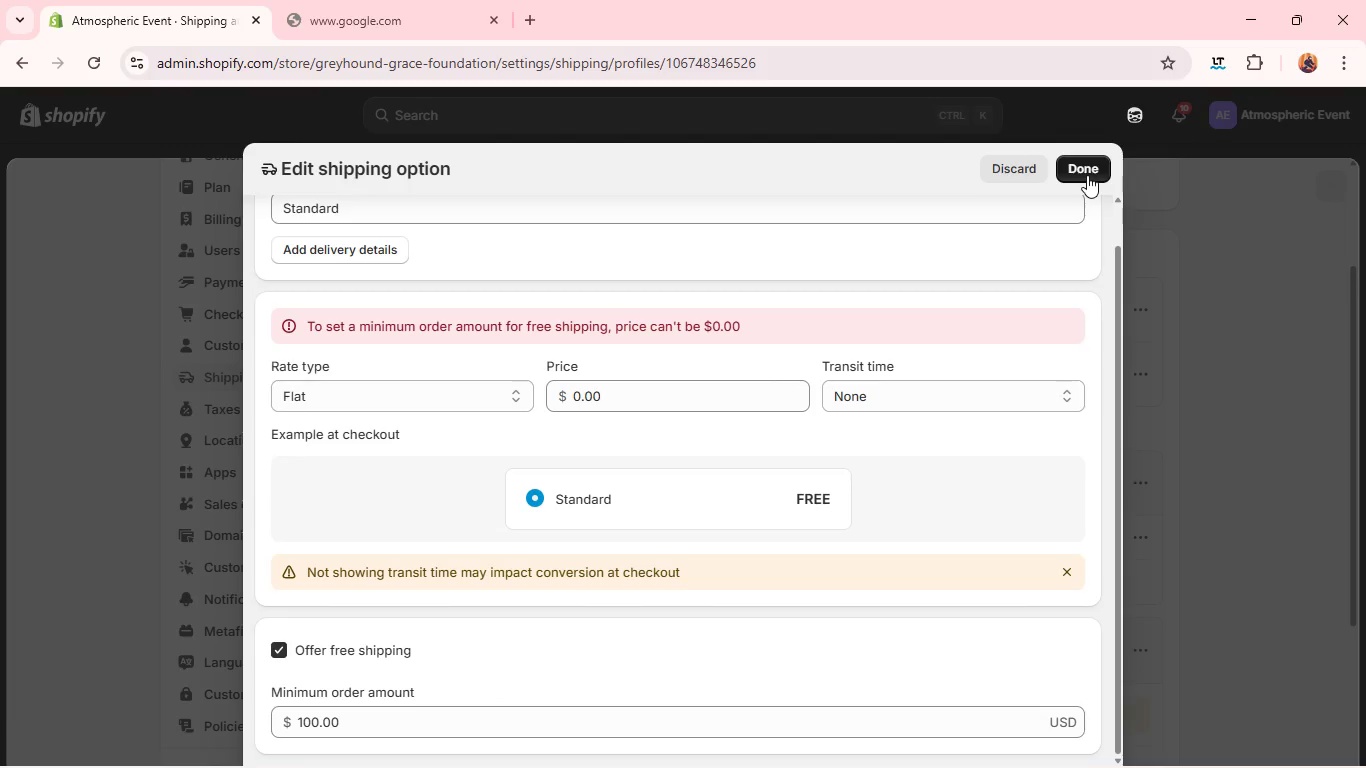 
left_click([1087, 175])
 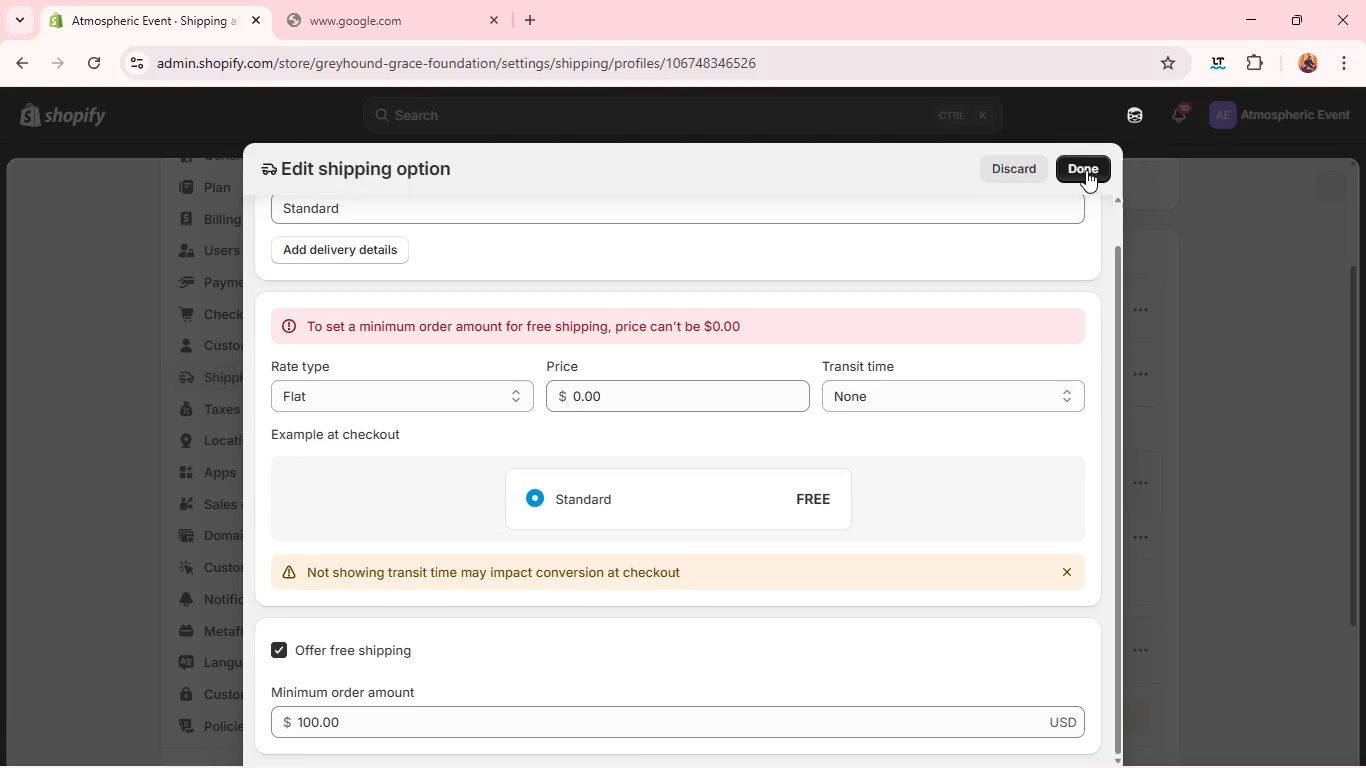 
left_click([1086, 166])
 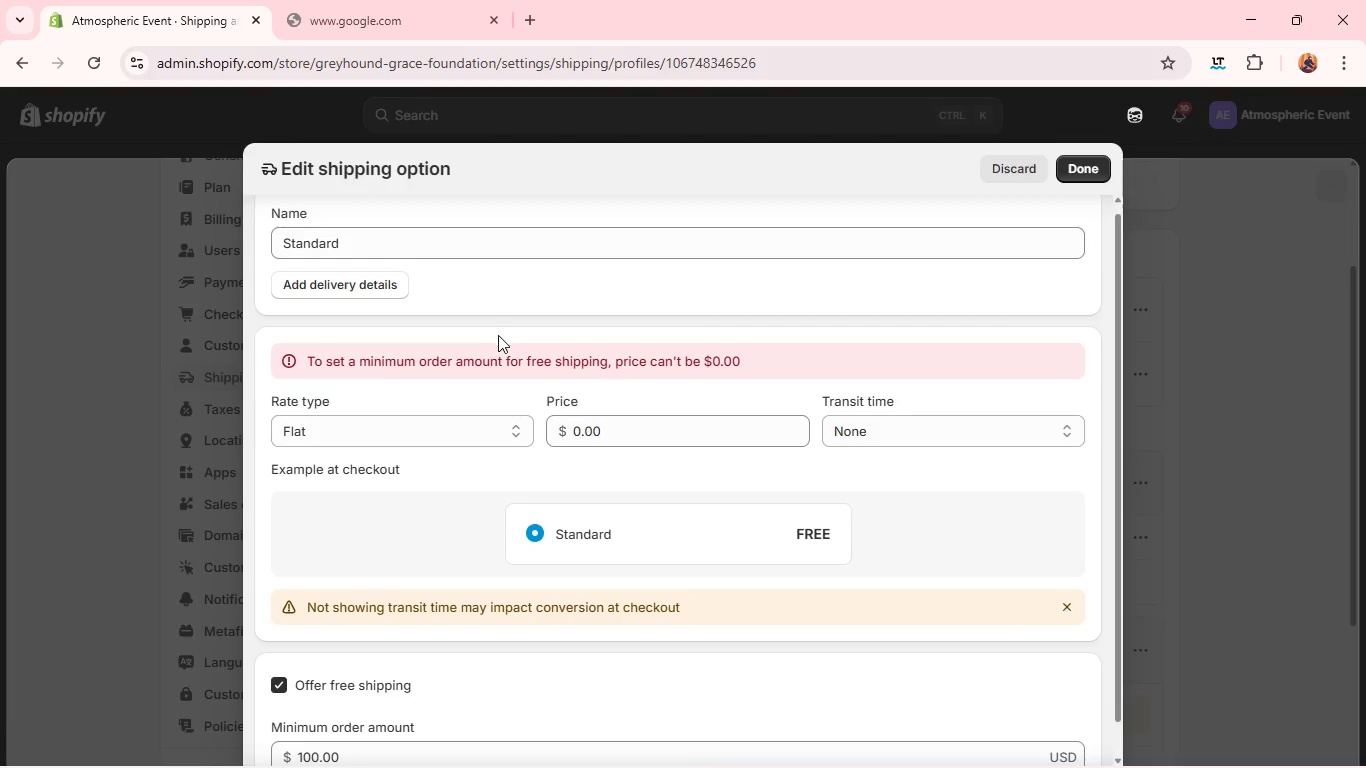 
left_click([573, 429])
 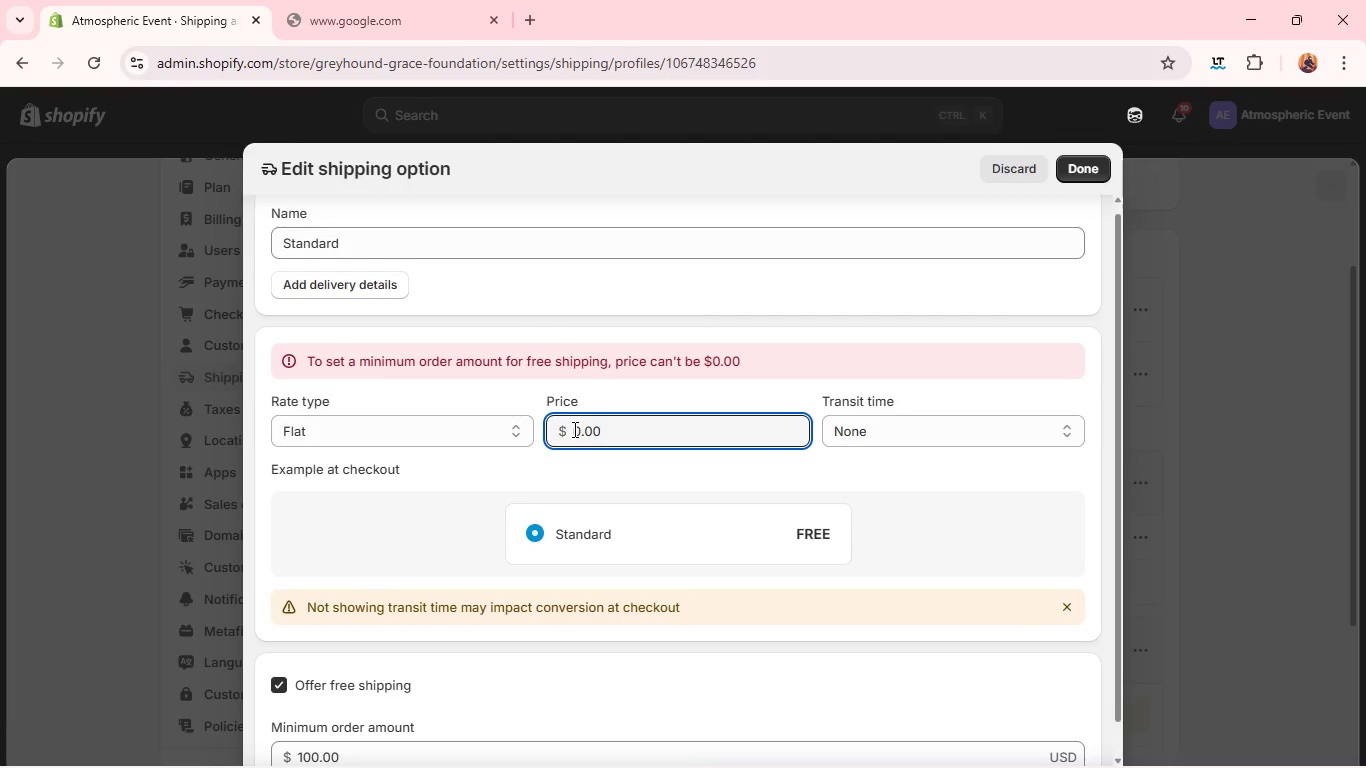 
type(10)
 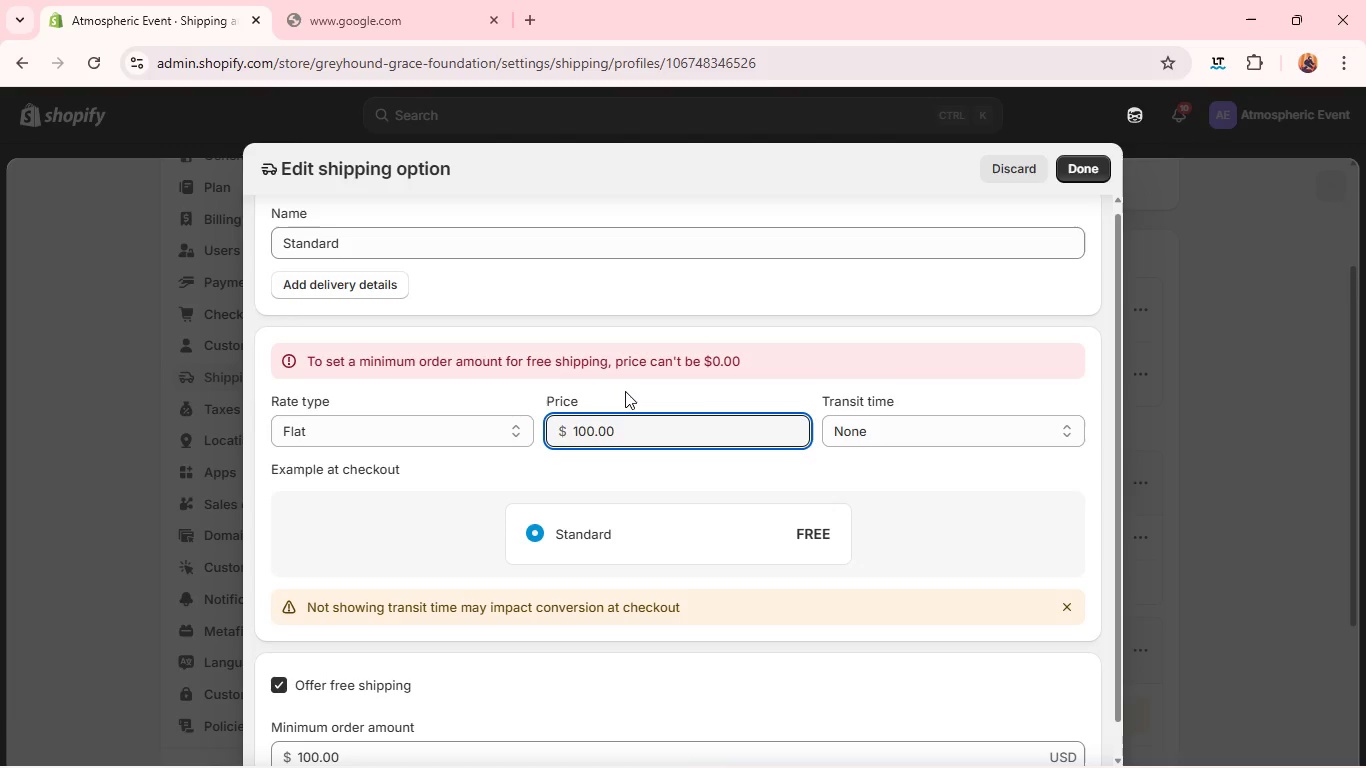 
key(Backspace)
 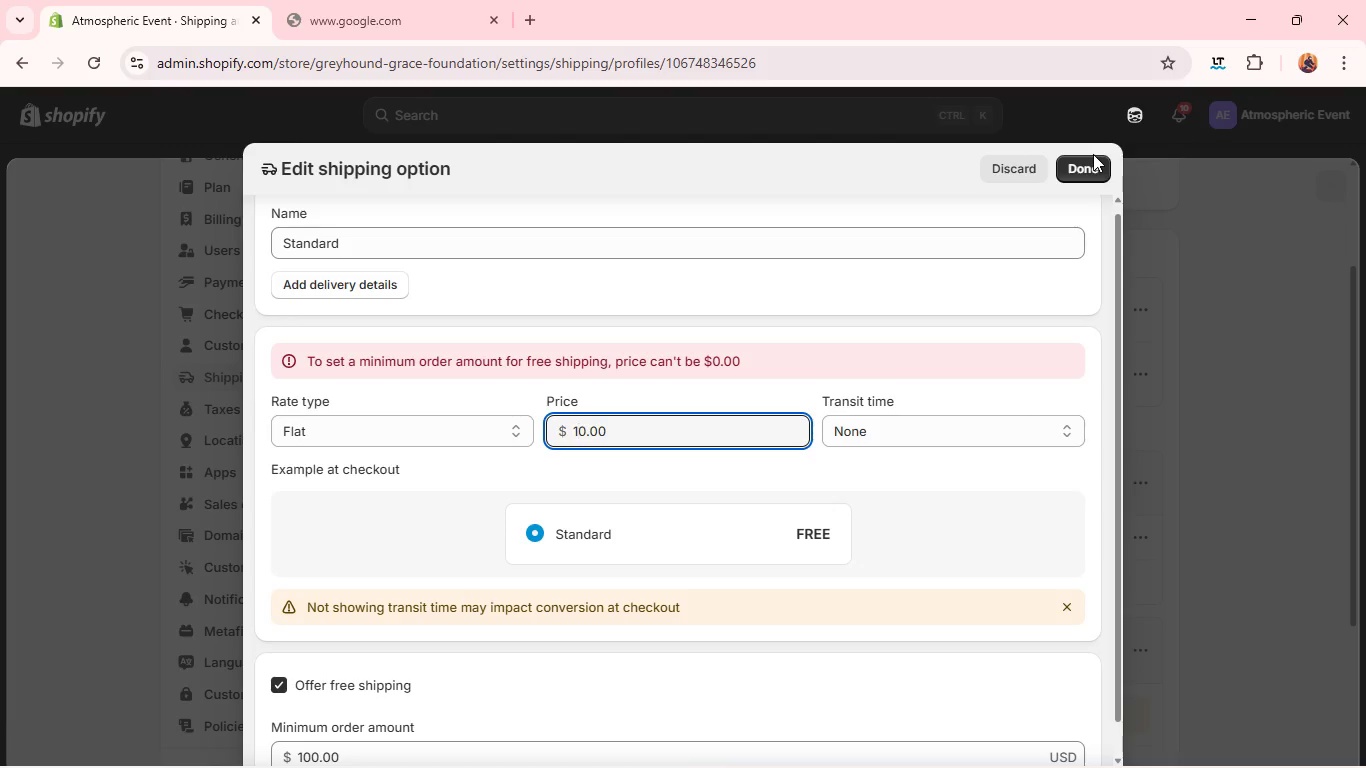 
left_click([1095, 203])
 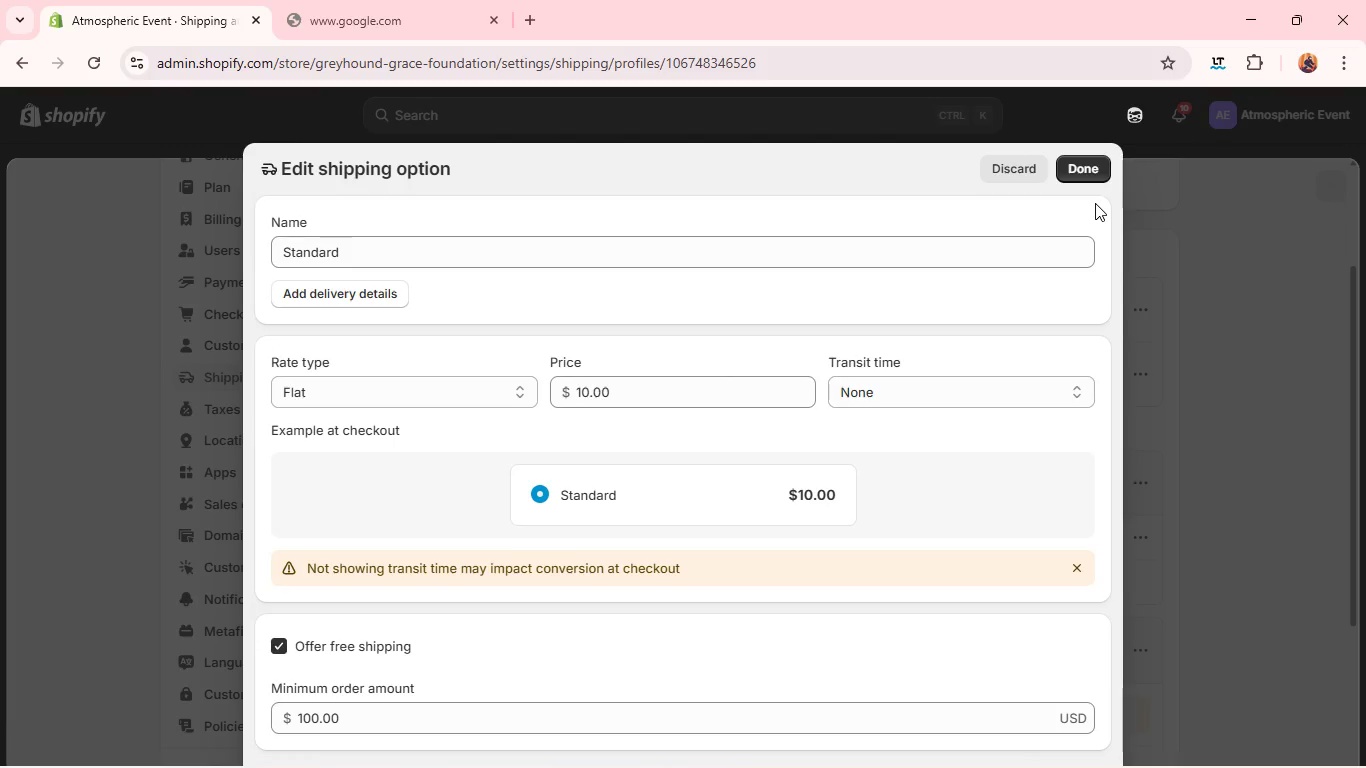 
left_click([1085, 172])
 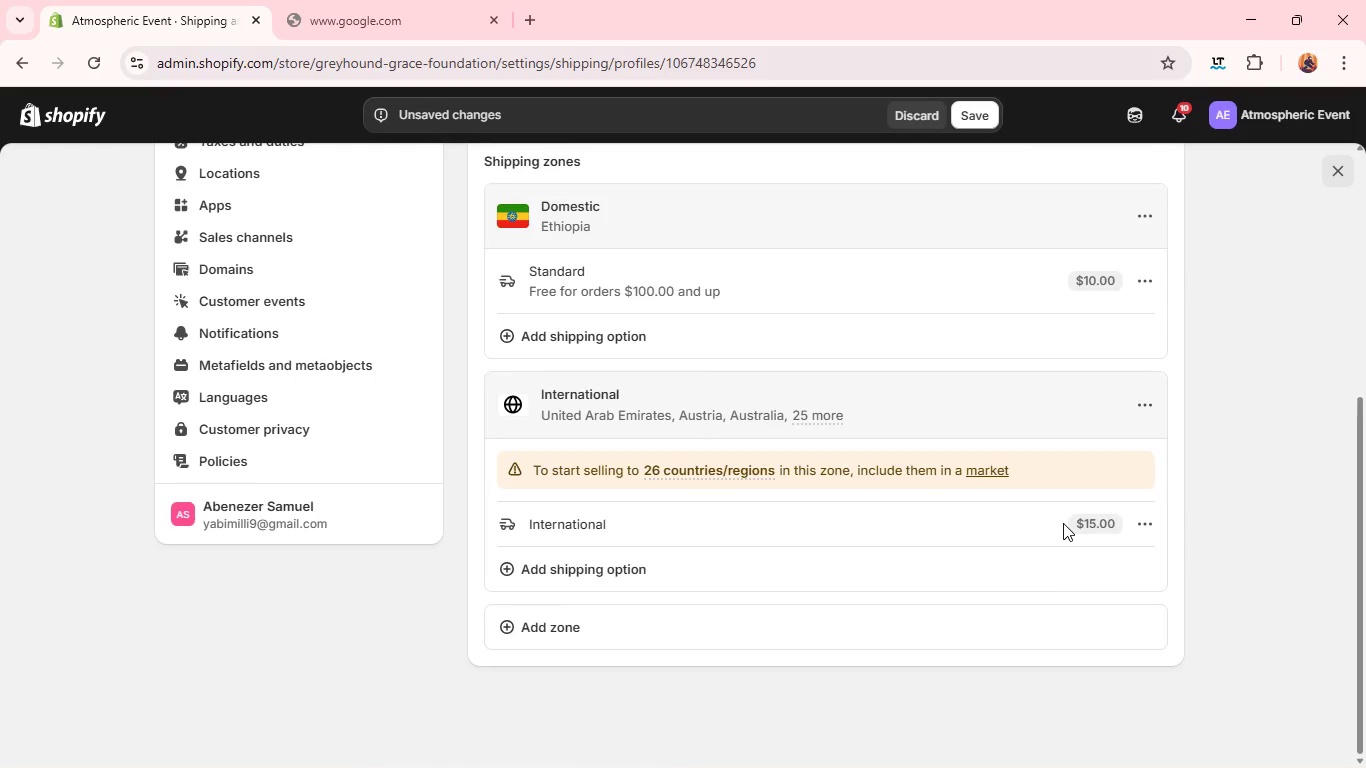 
left_click([1133, 517])
 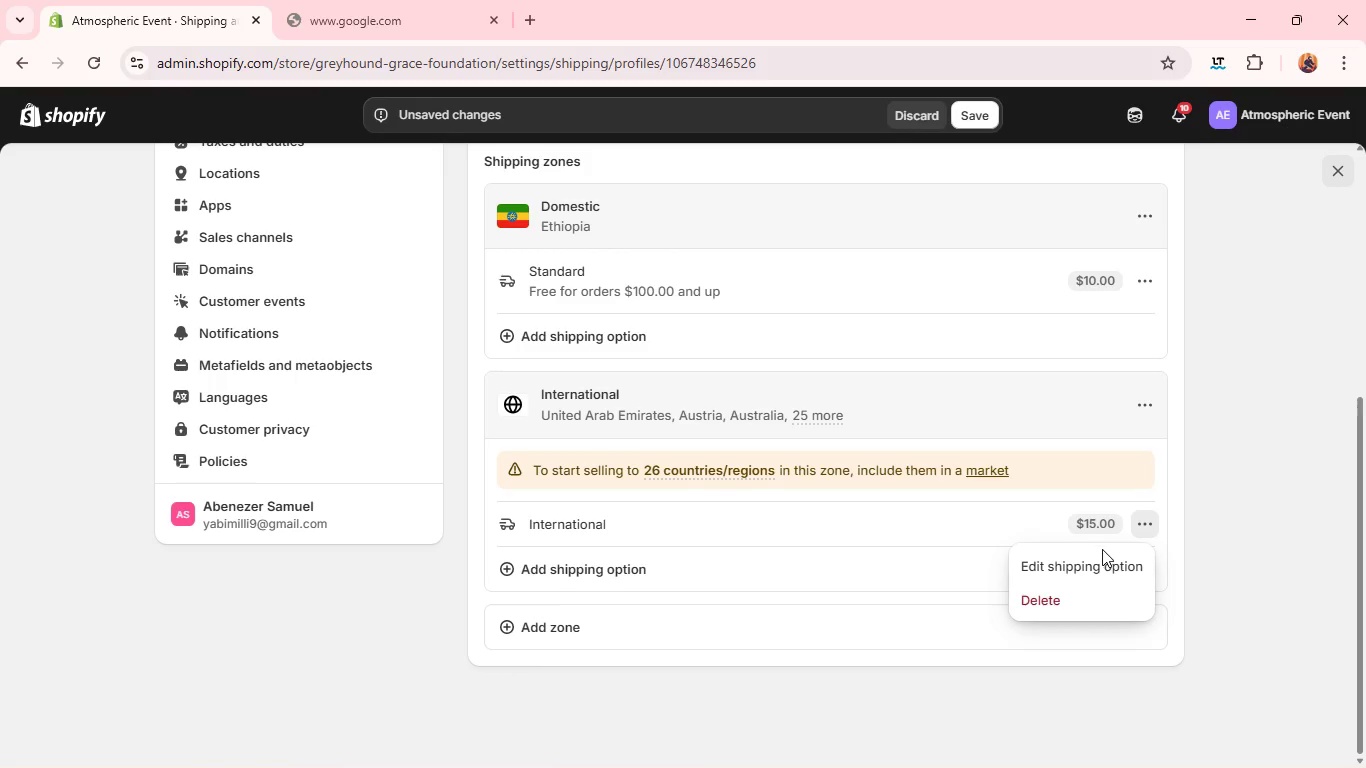 
left_click([1095, 557])
 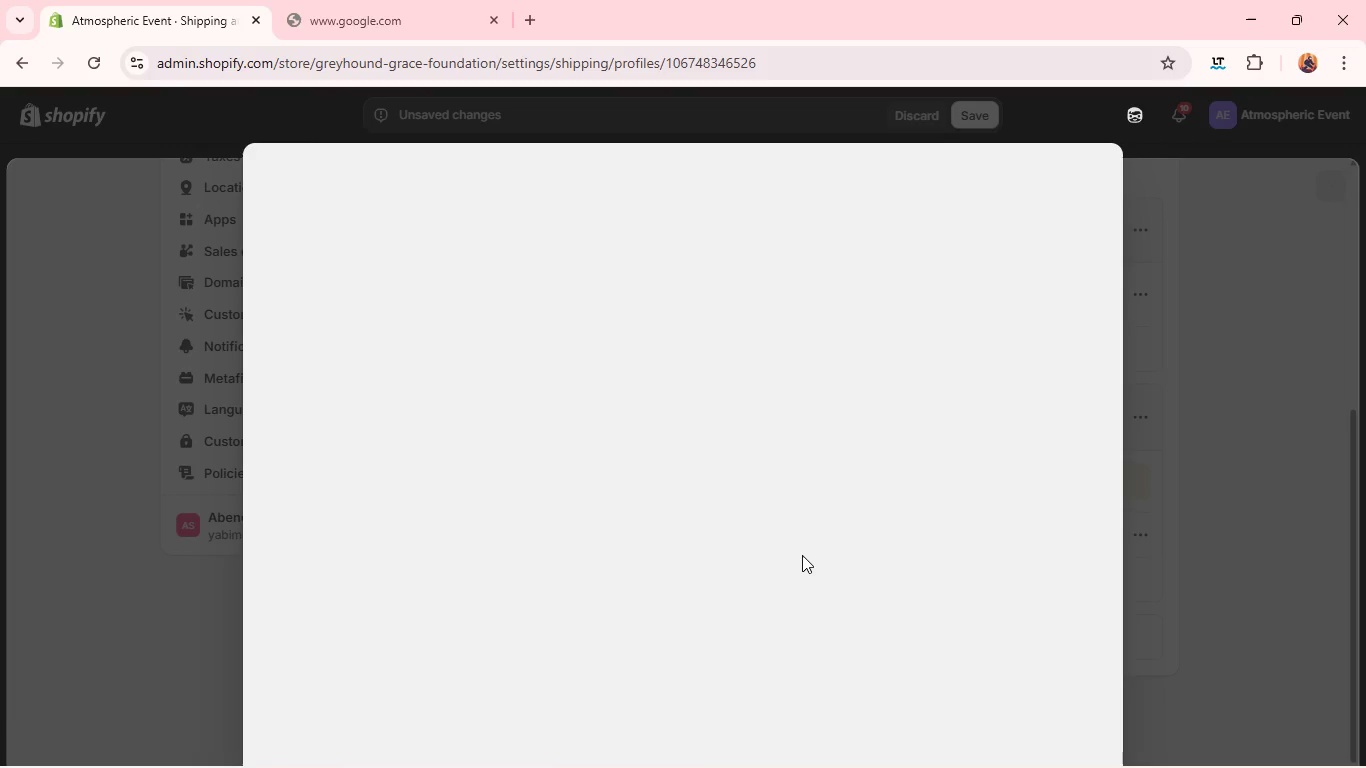 
wait(18.78)
 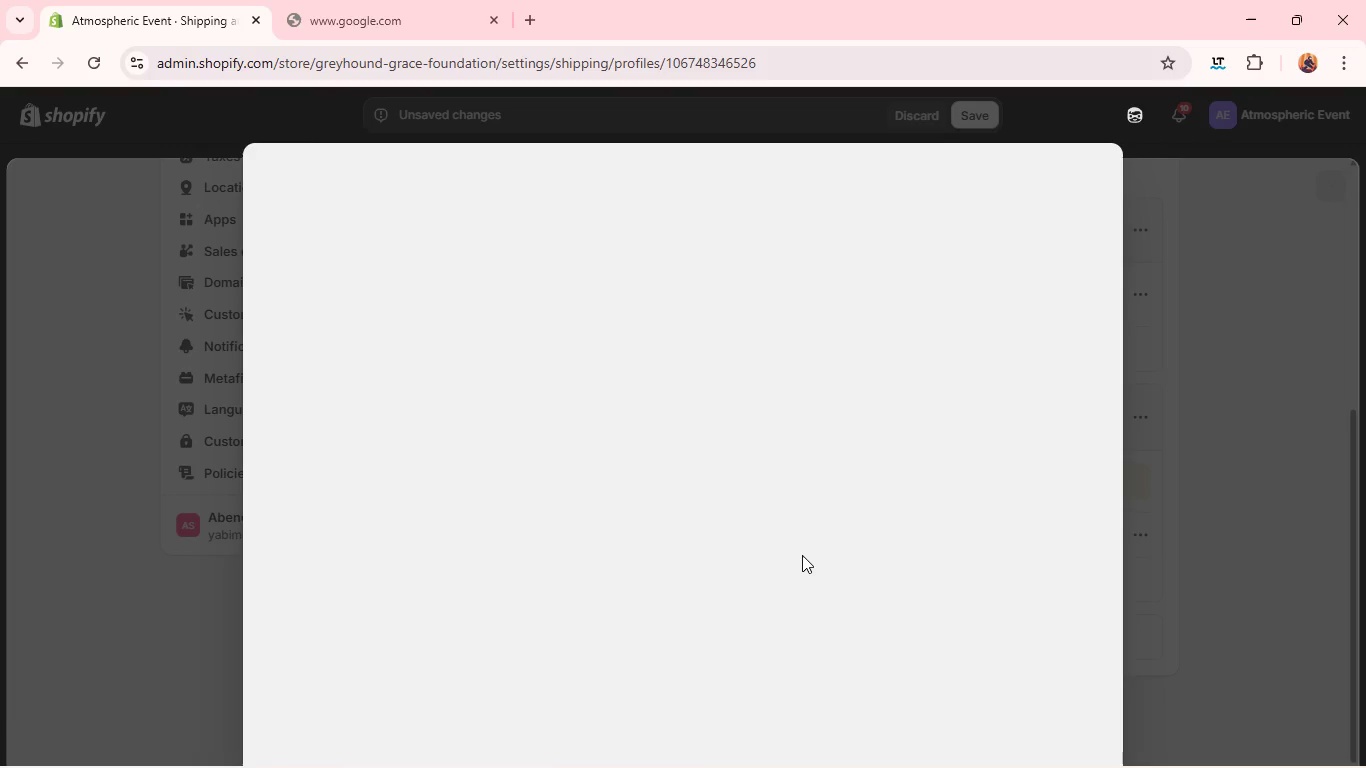 
left_click([336, 647])
 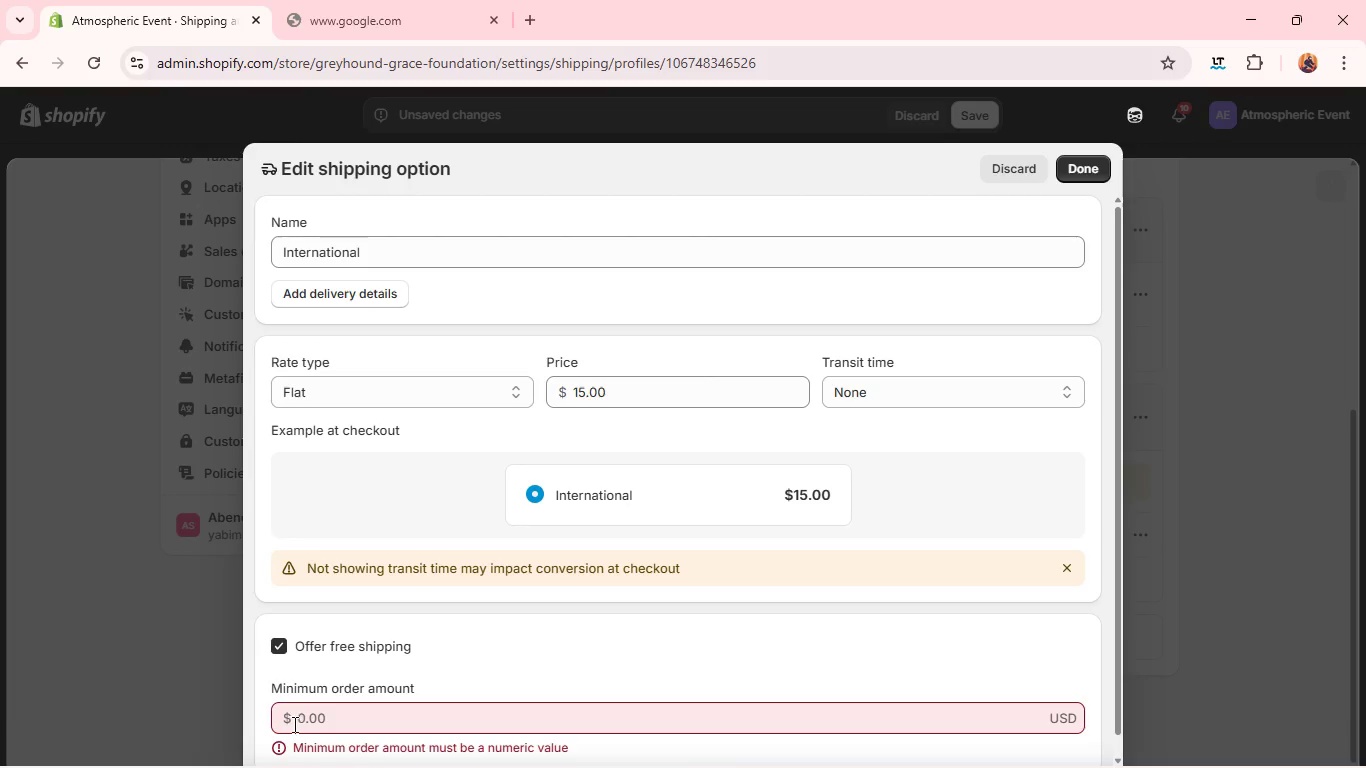 
left_click([292, 721])
 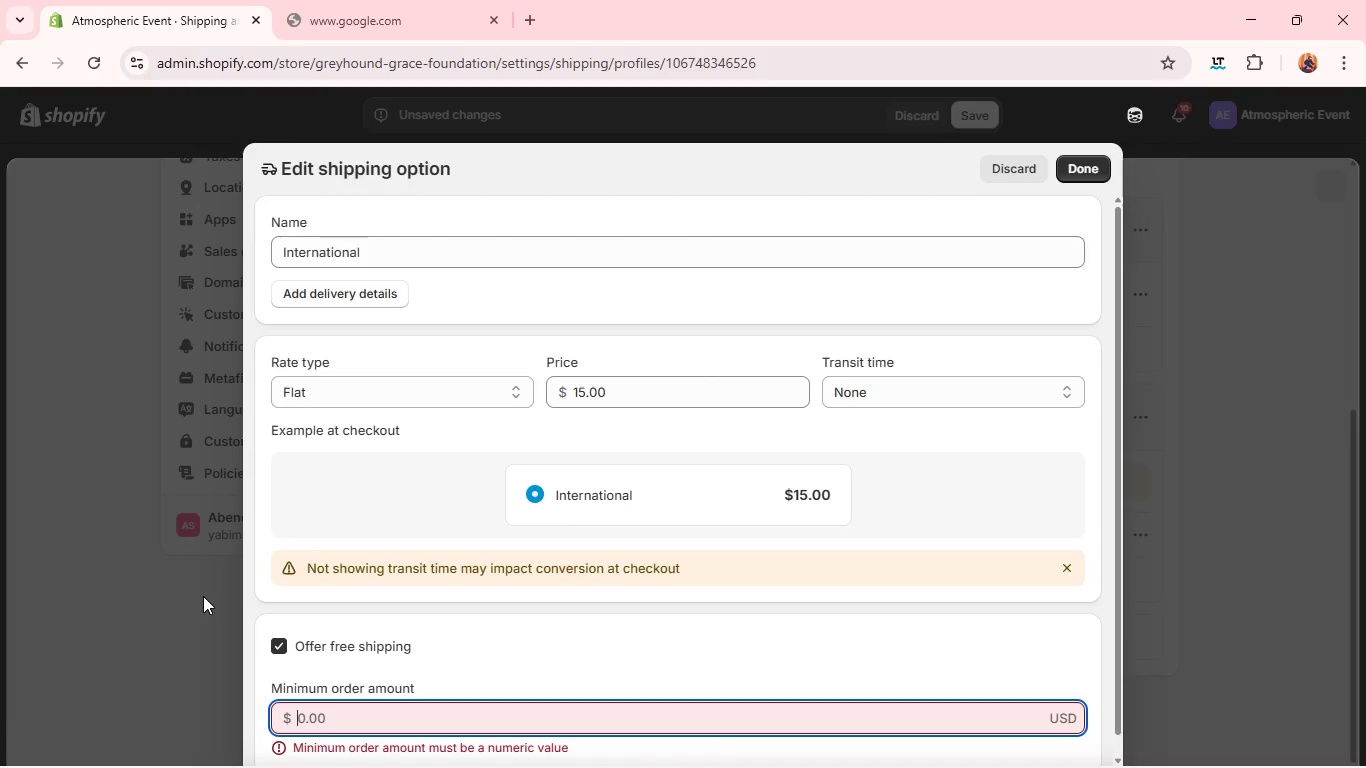 
type(200)
 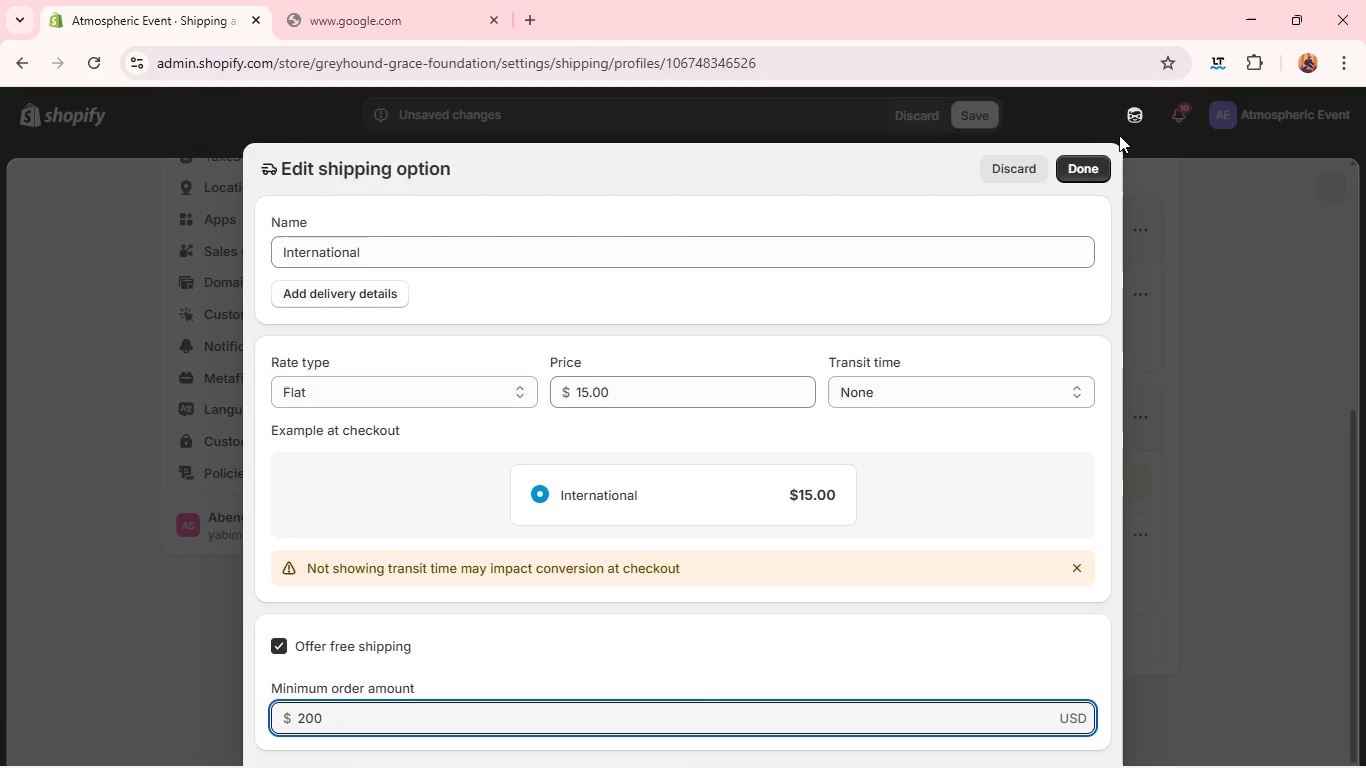 
left_click([1090, 170])
 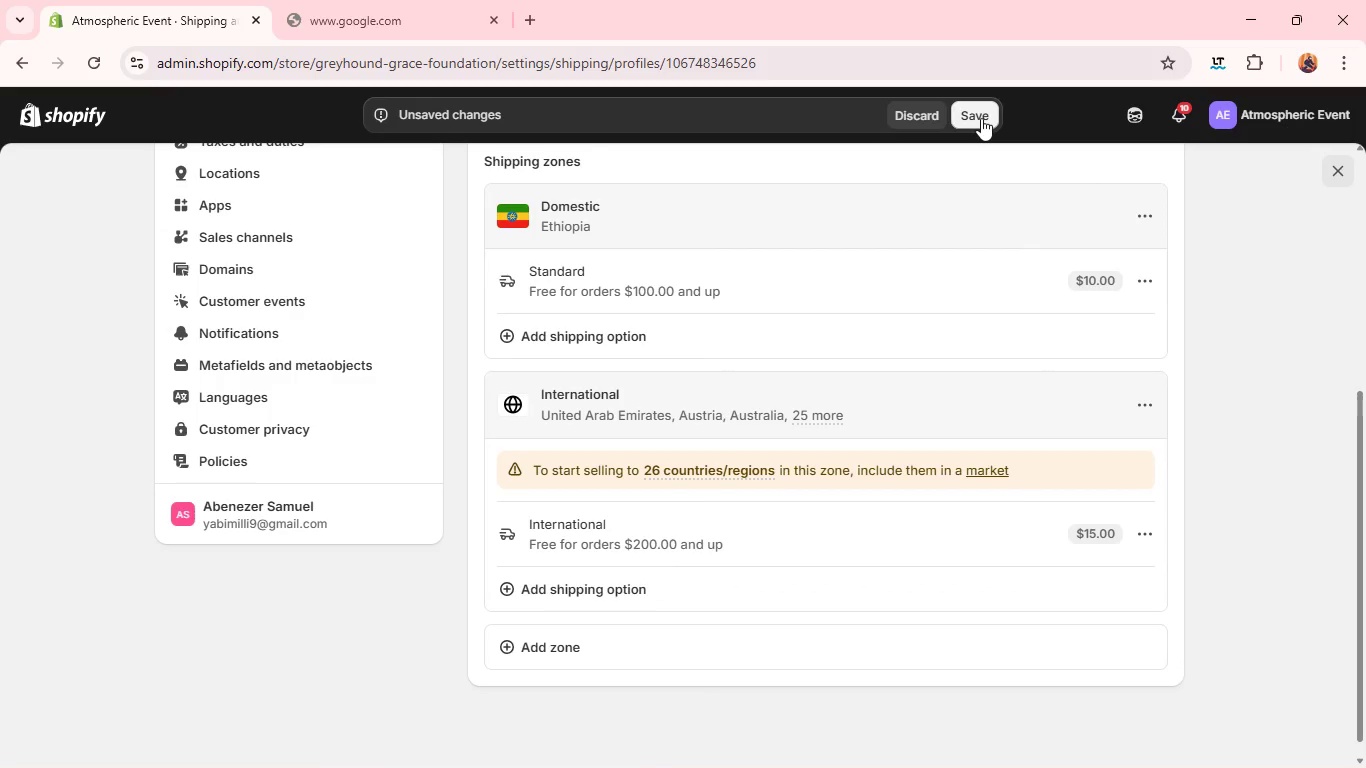 
double_click([981, 118])
 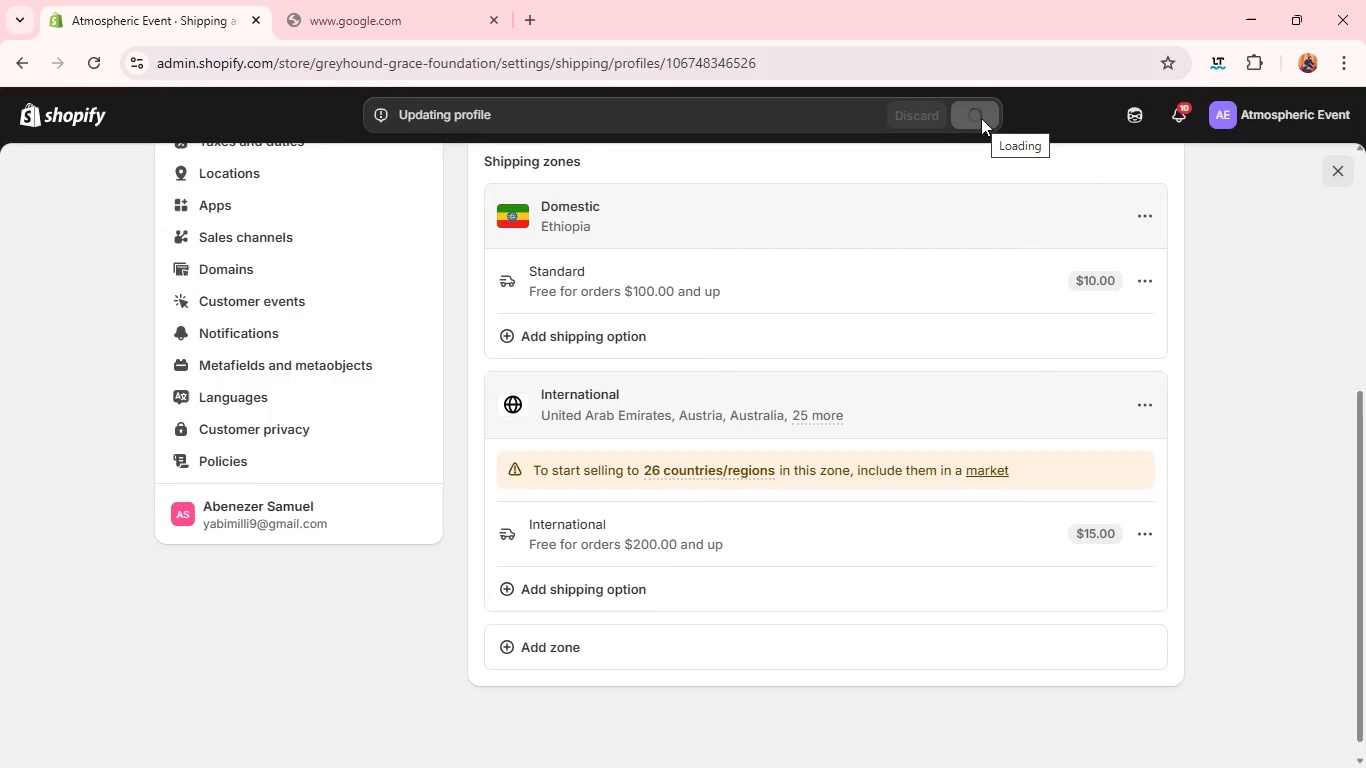 
mouse_move([500, 278])
 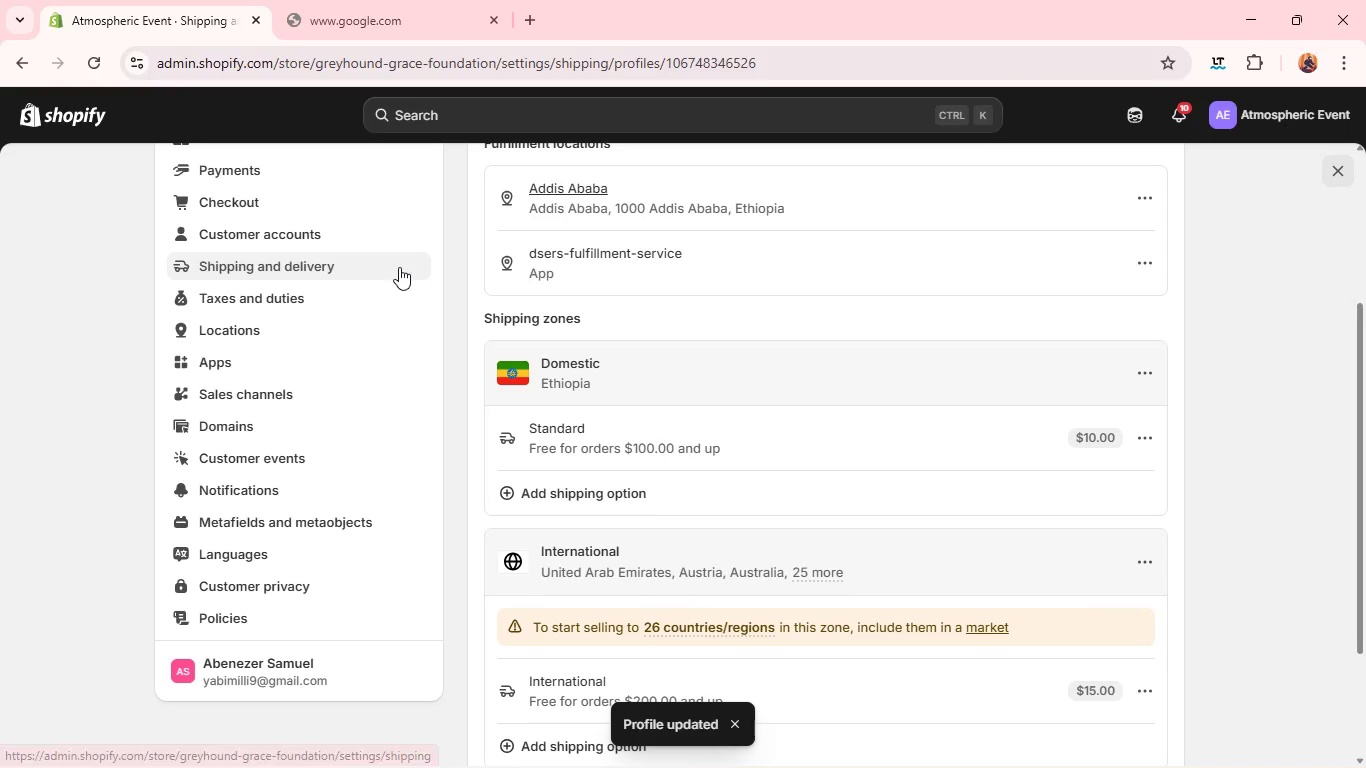 
left_click([399, 266])
 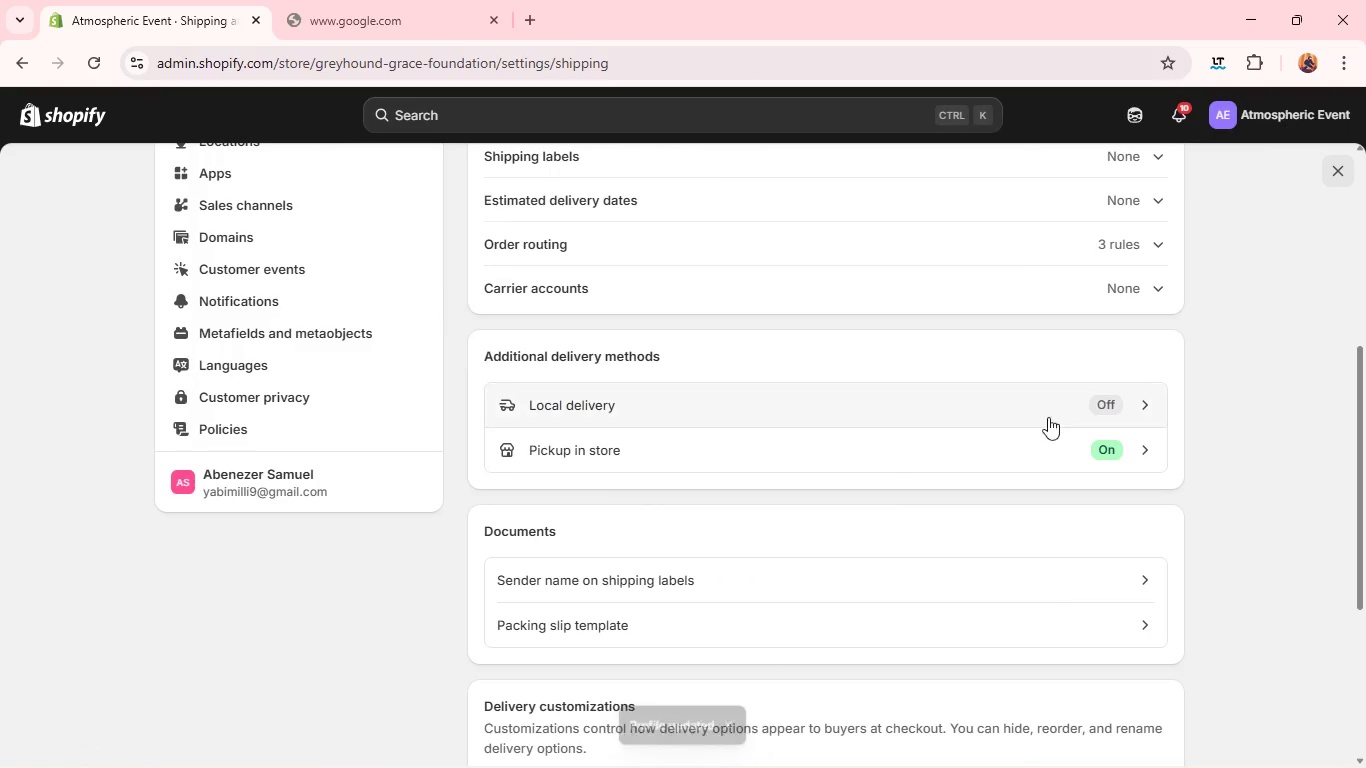 
left_click([1124, 401])
 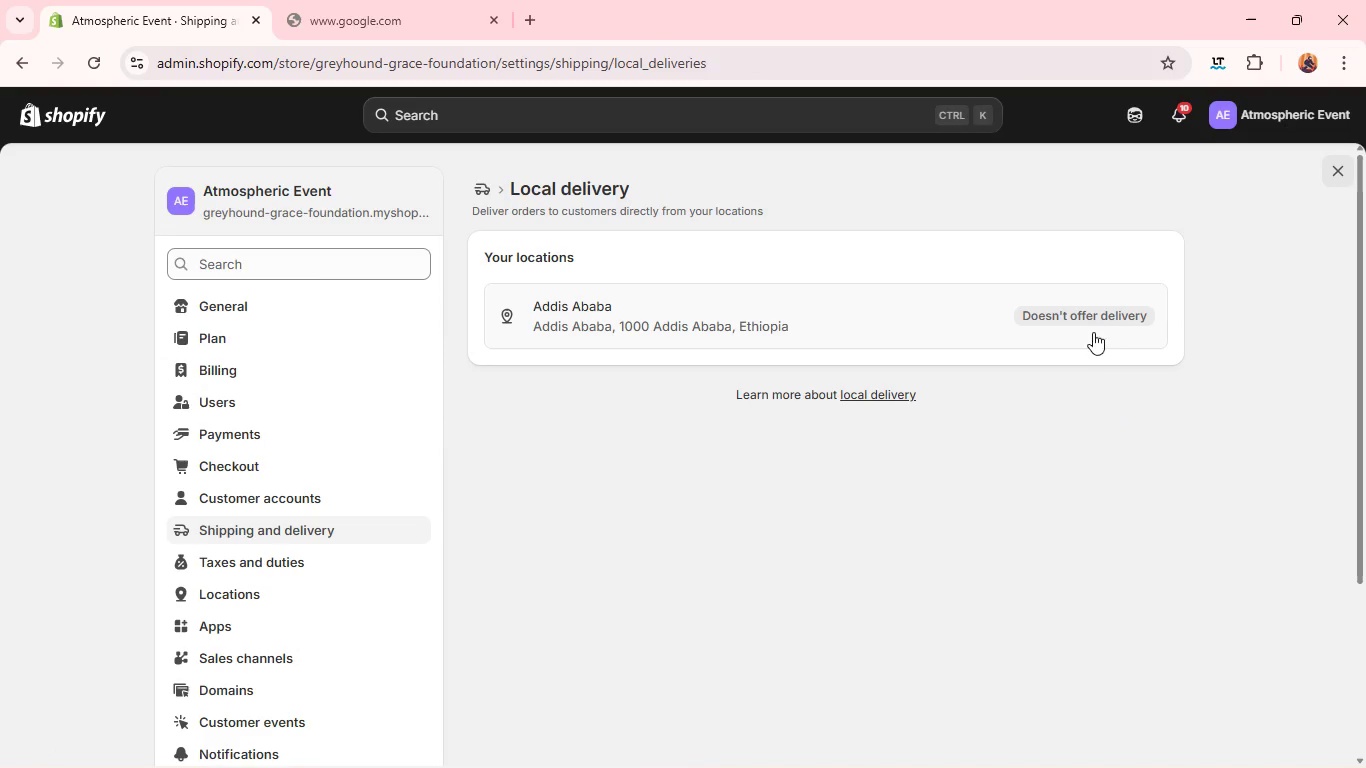 
left_click([1091, 323])
 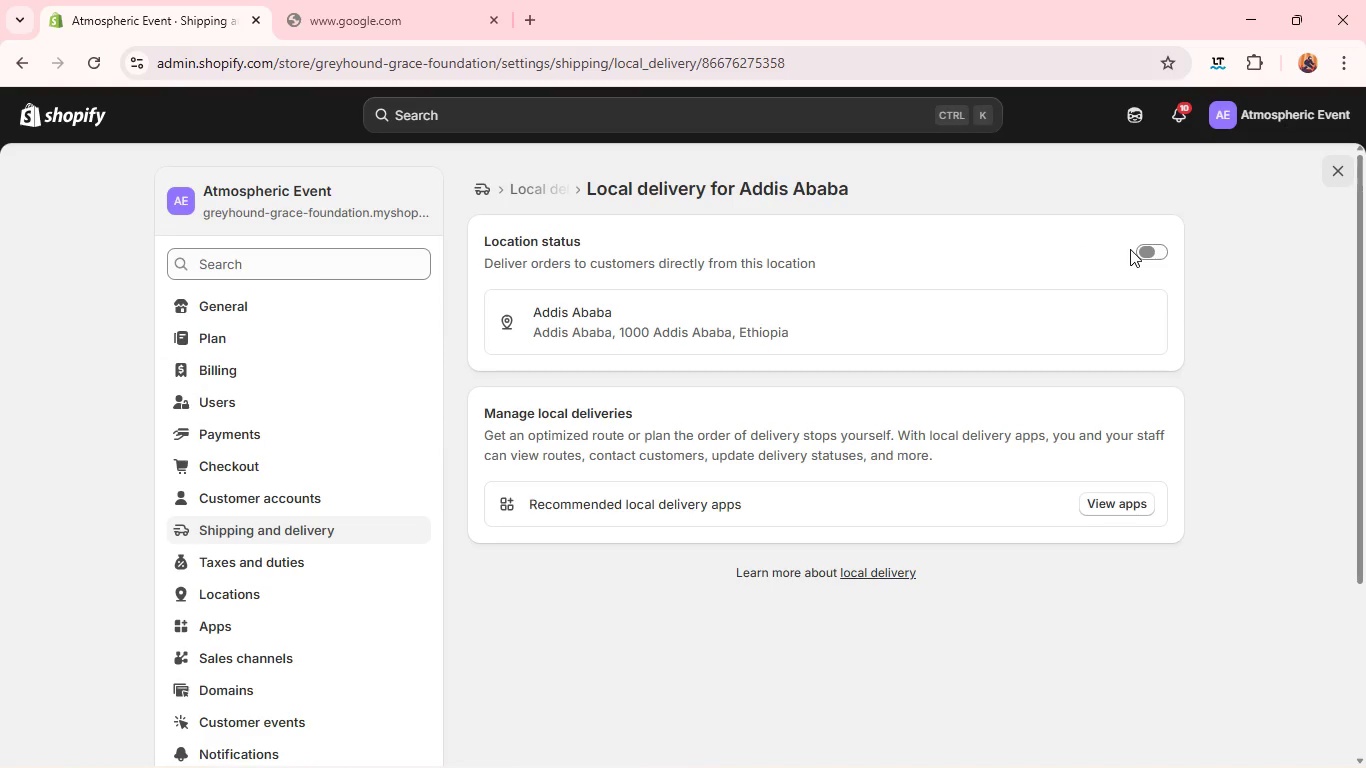 
left_click([1152, 256])
 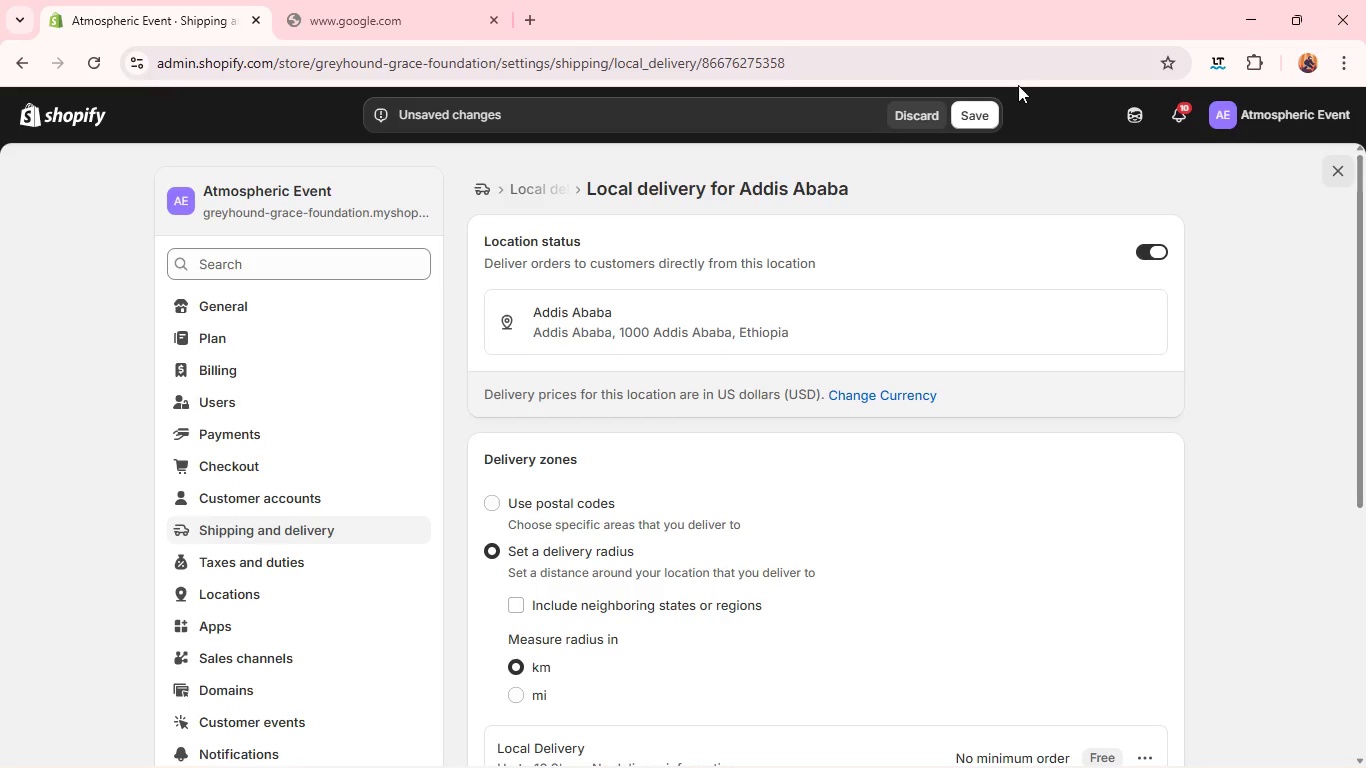 
left_click([978, 111])
 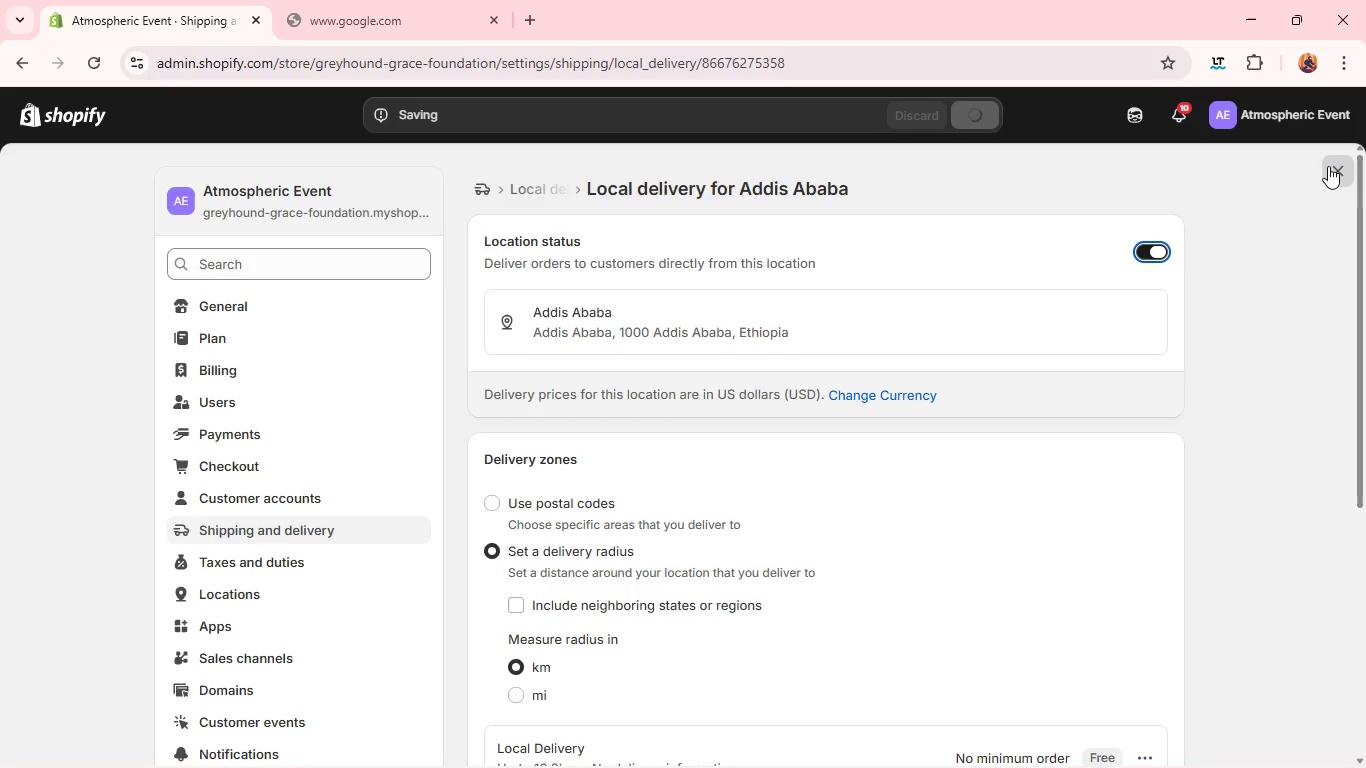 
wait(7.02)
 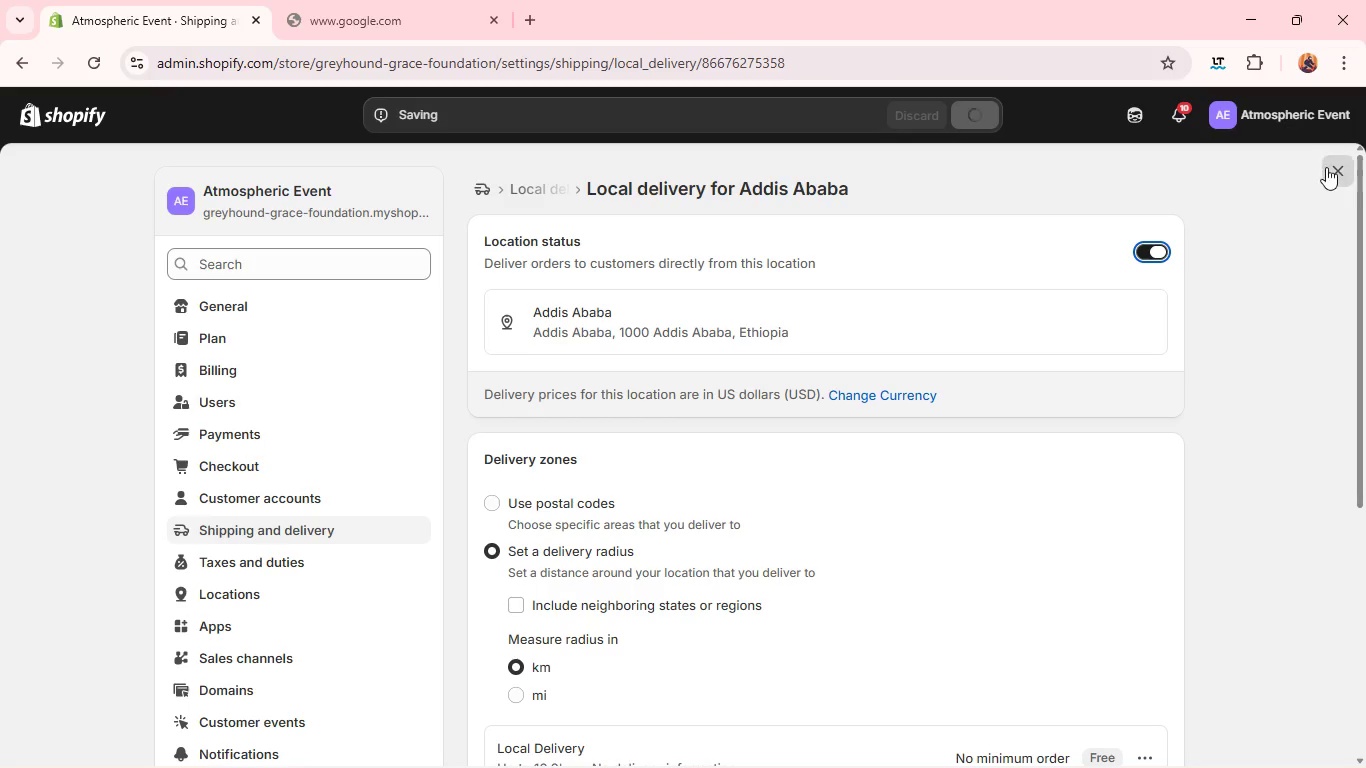 
left_click([1328, 166])
 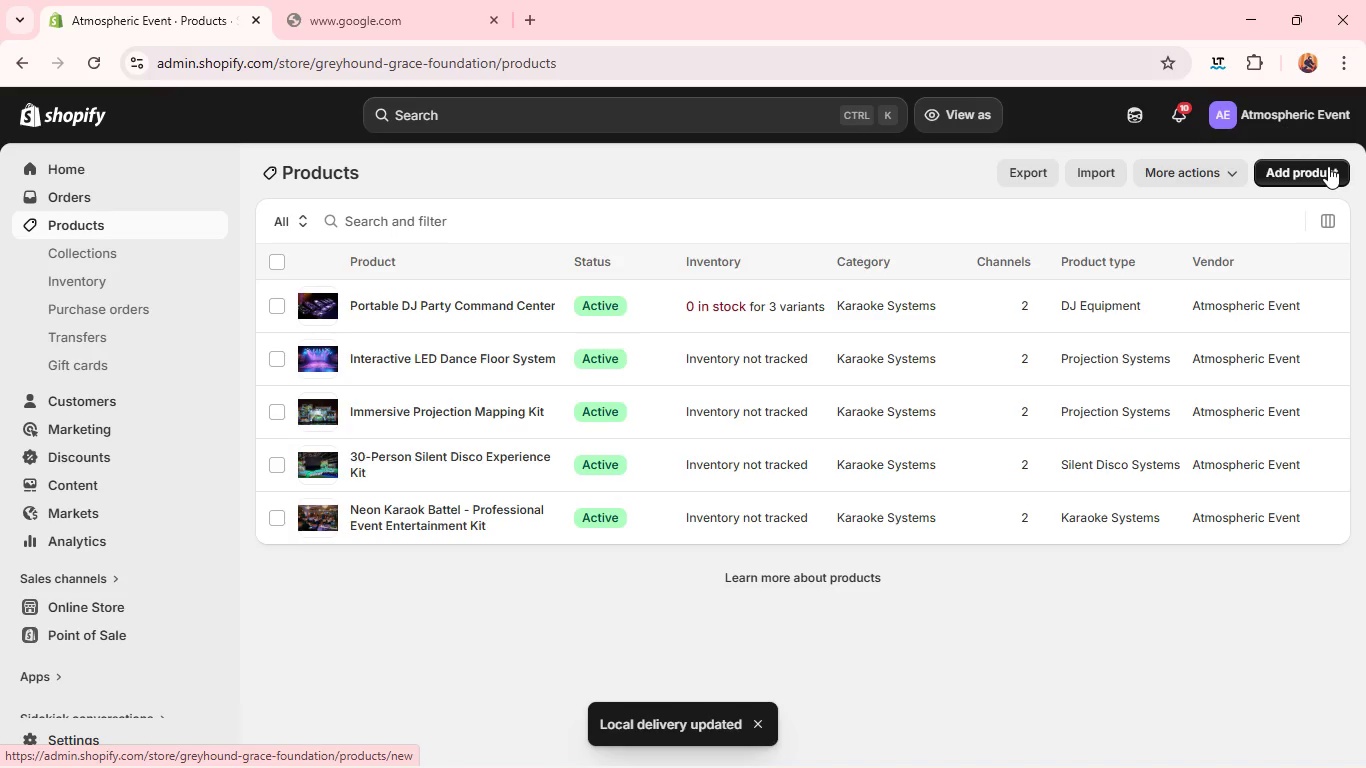 
wait(8.69)
 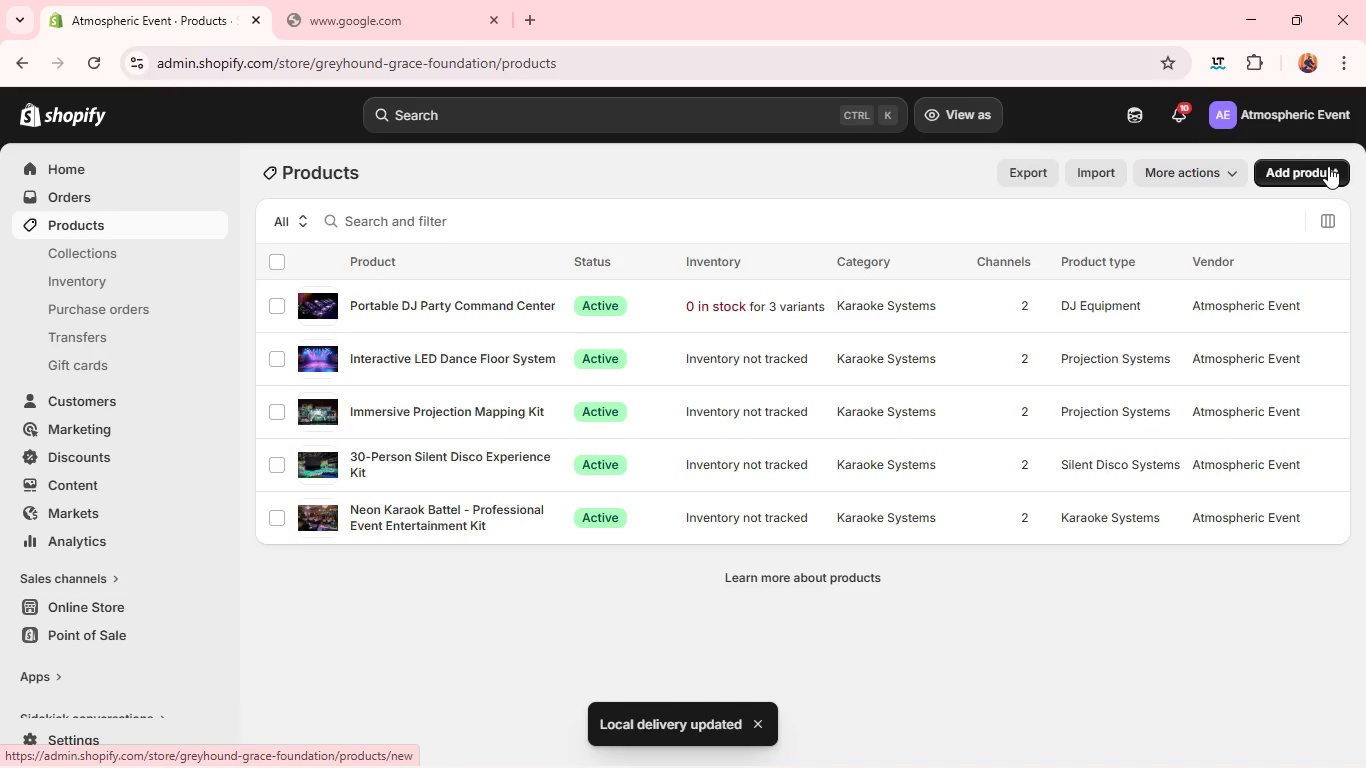 
left_click([89, 258])
 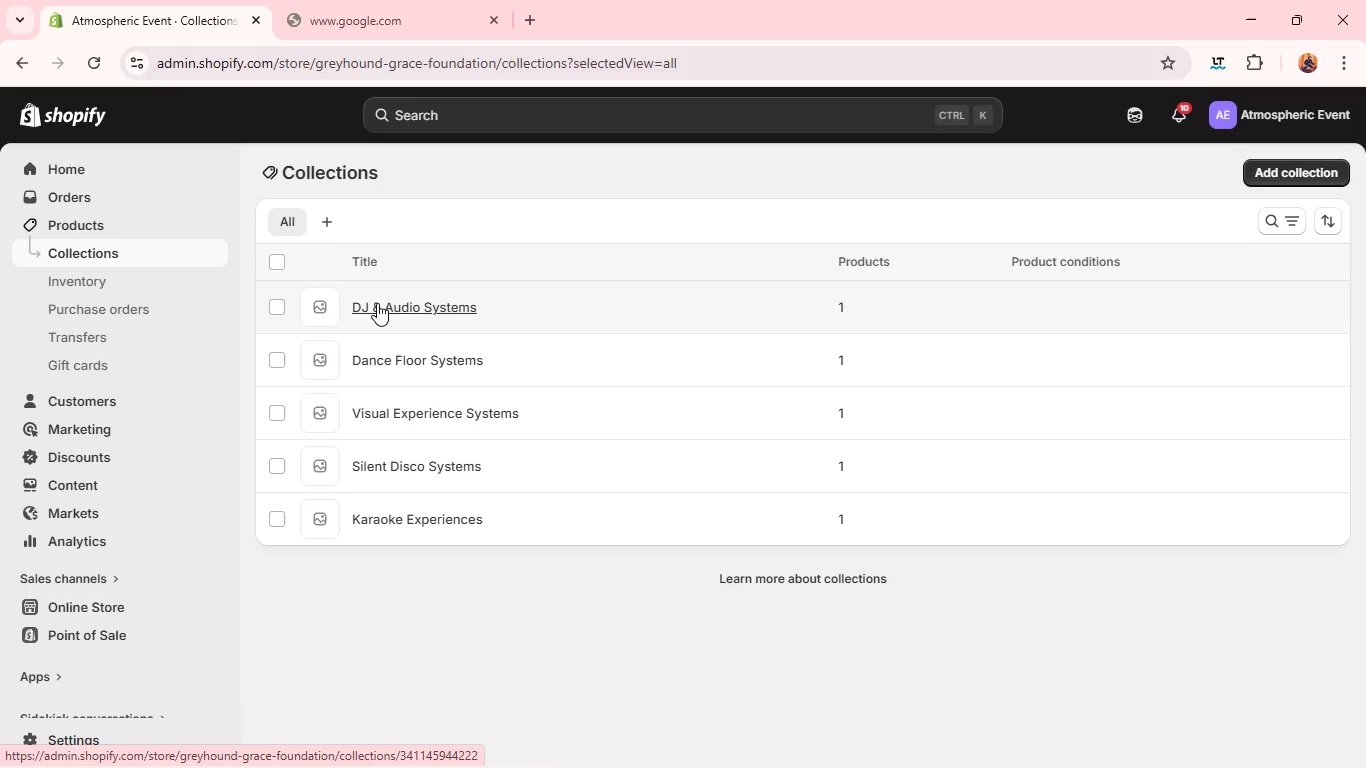 
wait(87.36)
 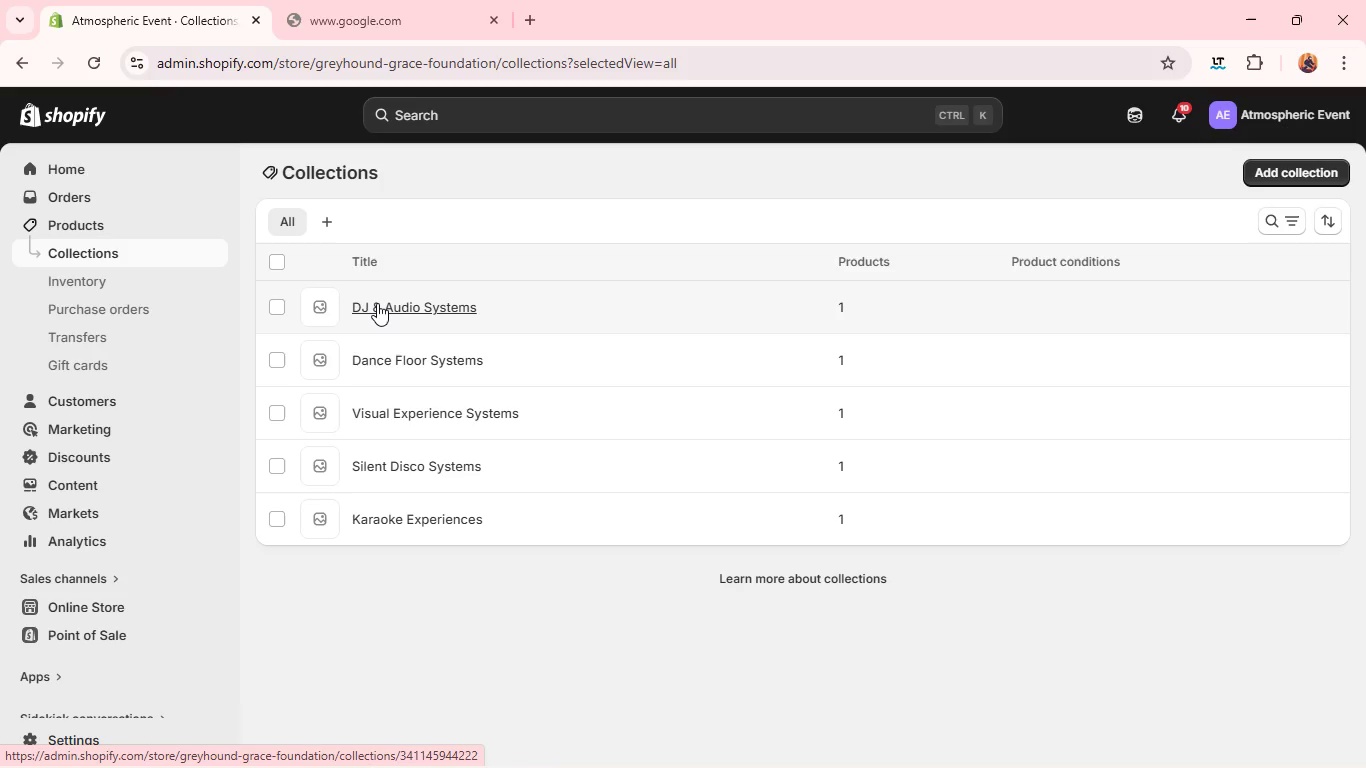 
left_click([1252, 174])
 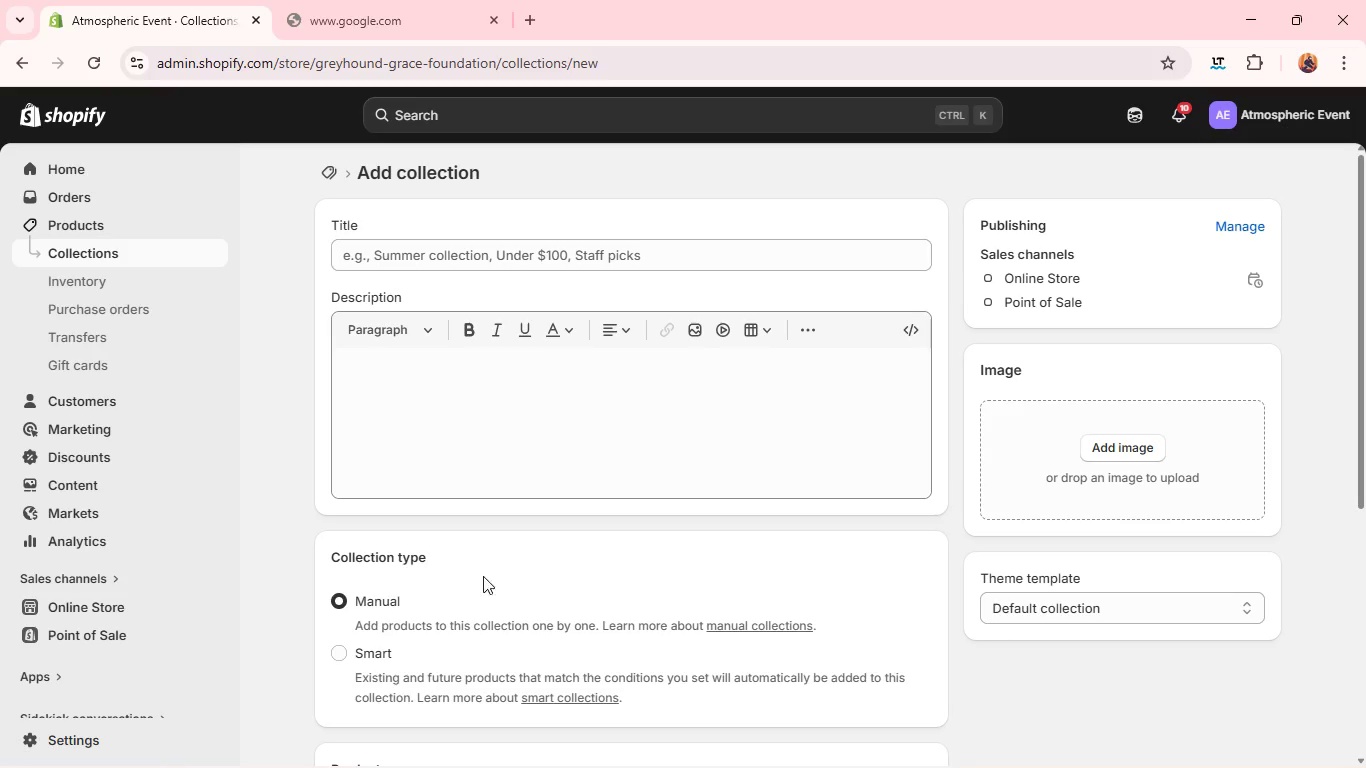 
wait(8.42)
 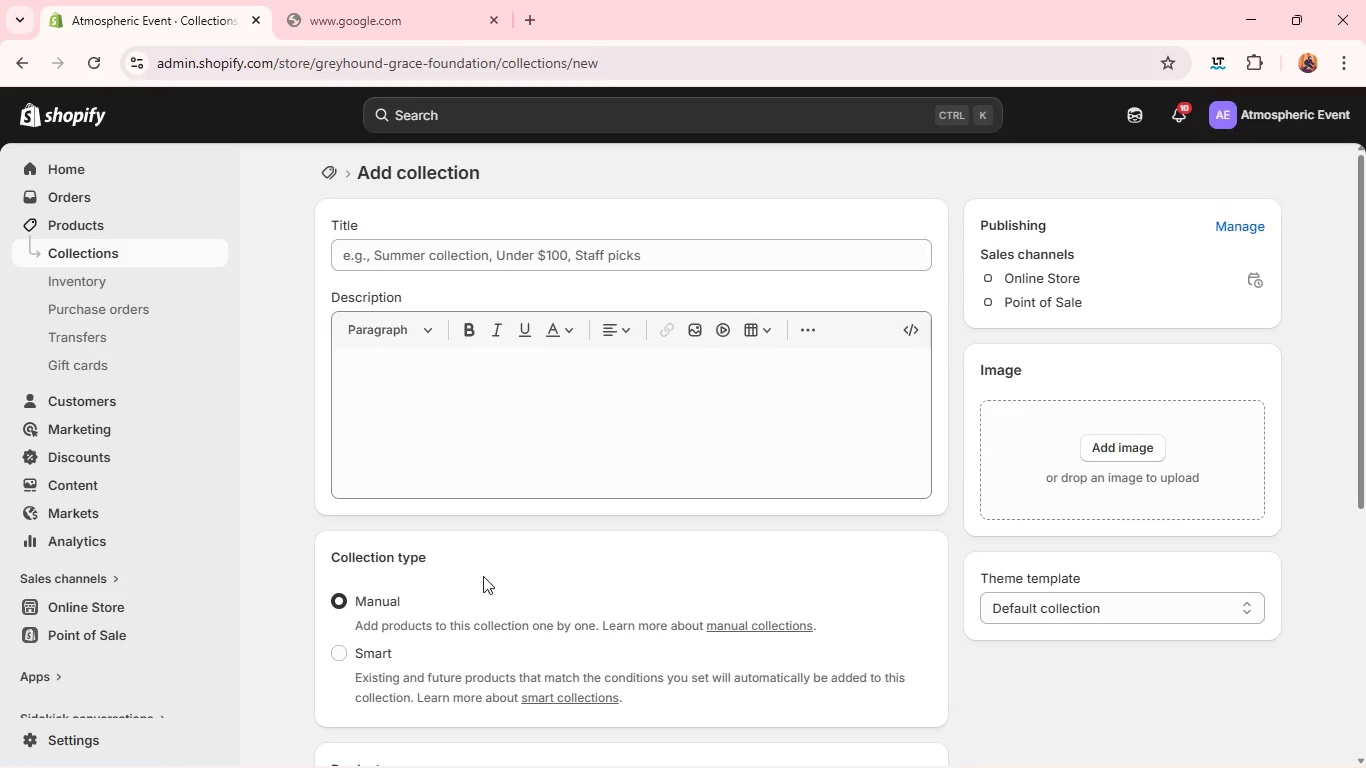 
left_click([340, 656])
 